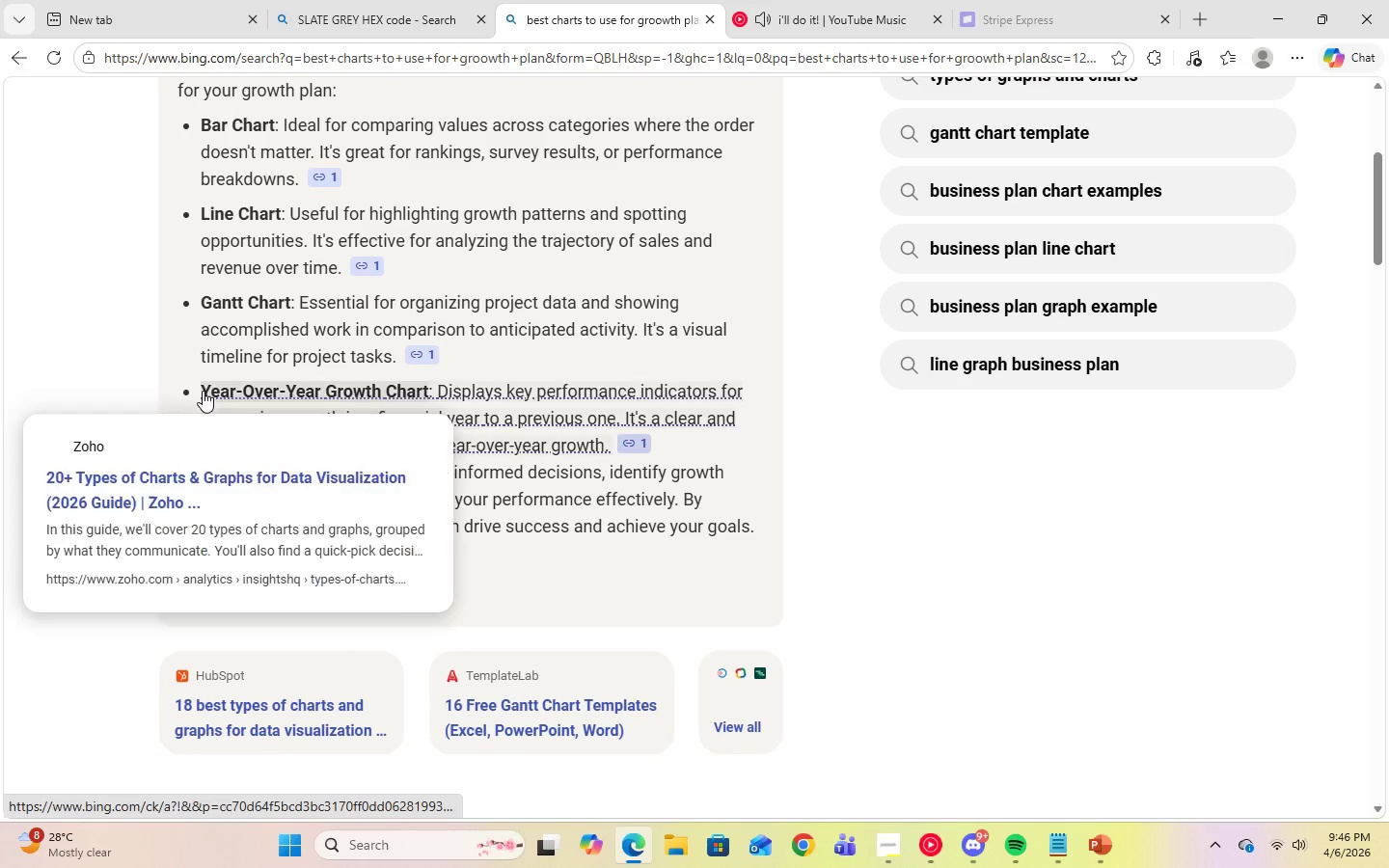 
left_click([204, 391])
 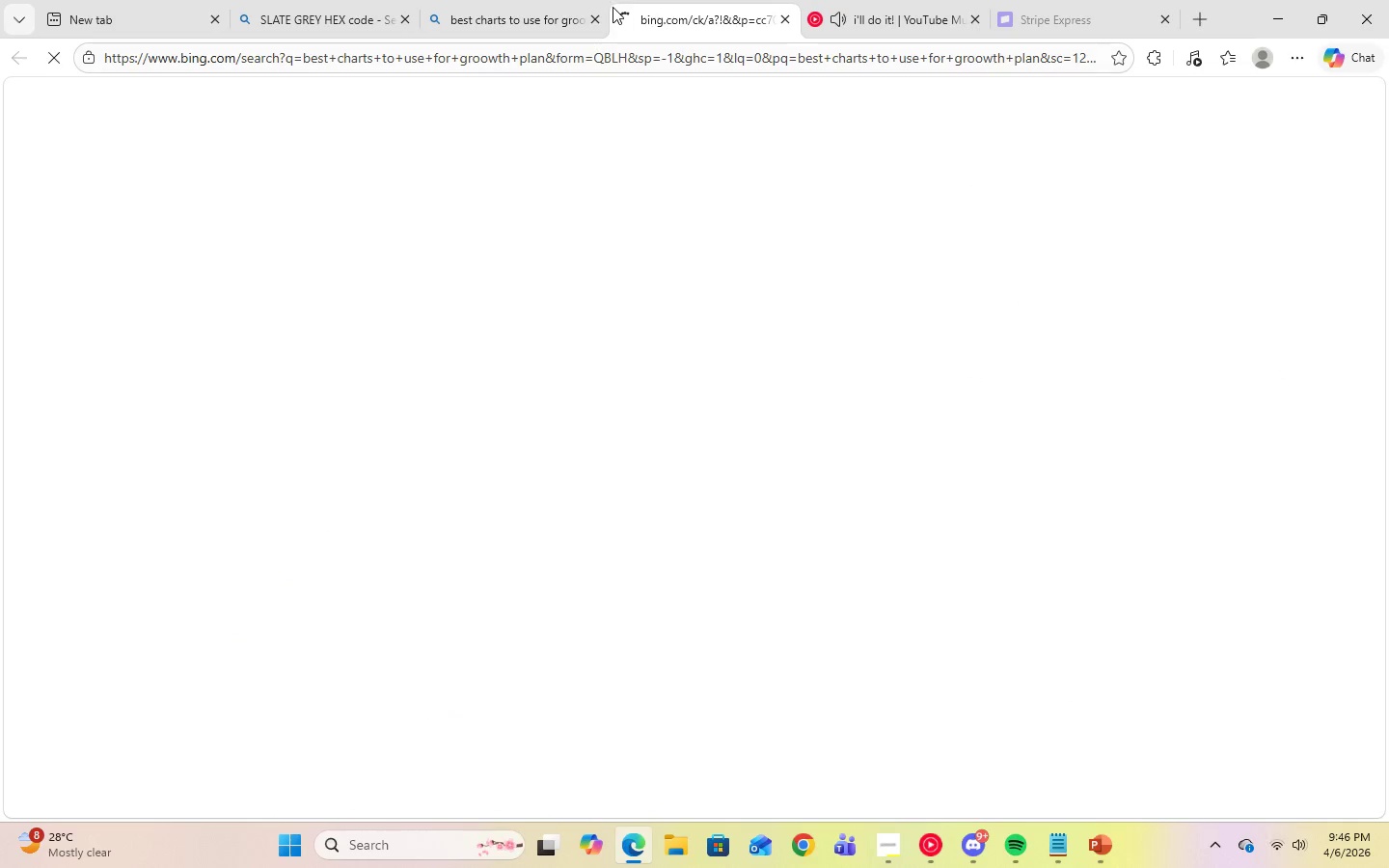 
left_click([588, 23])
 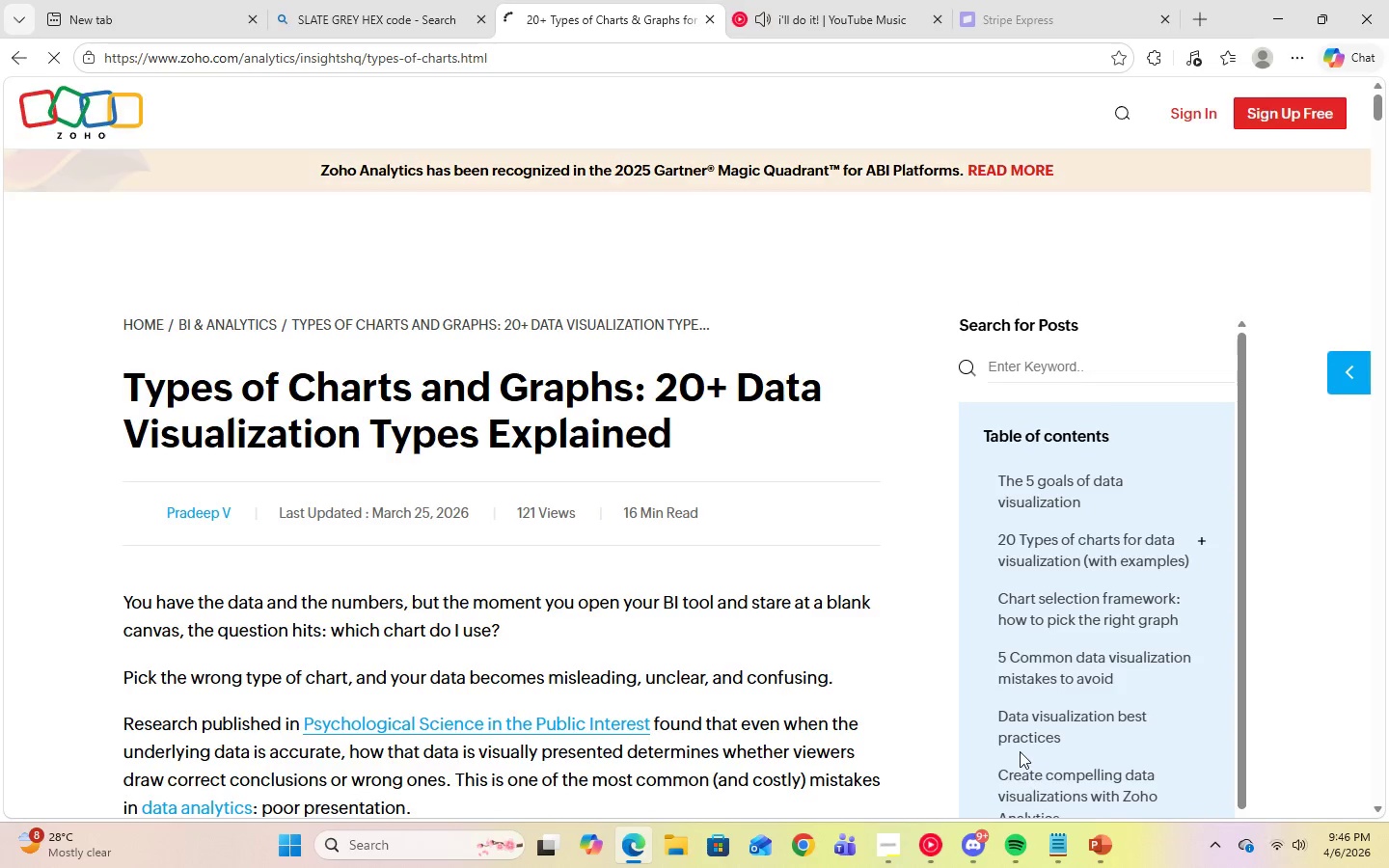 
scroll: coordinate [612, 628], scroll_direction: down, amount: 23.0
 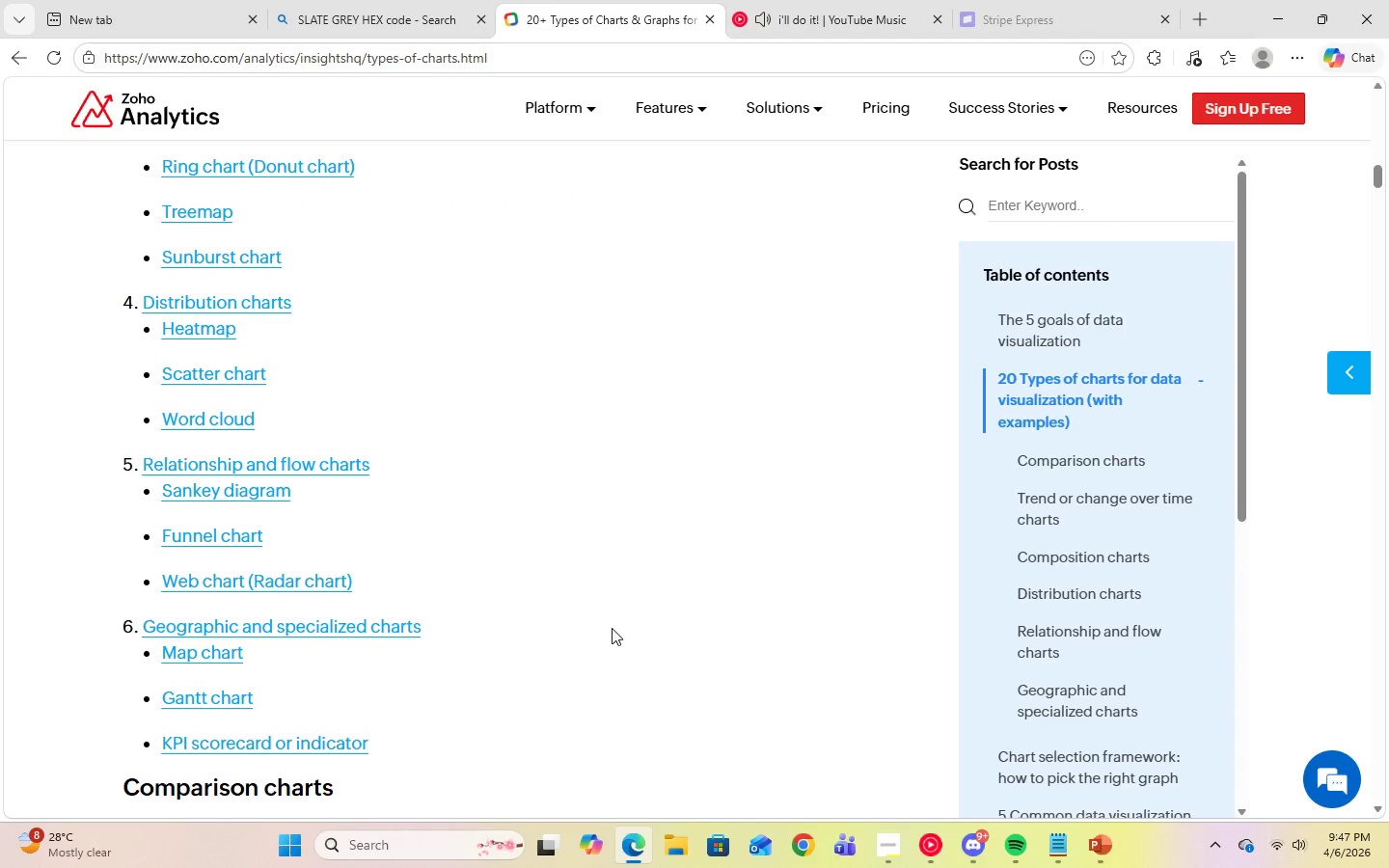 
scroll: coordinate [612, 628], scroll_direction: up, amount: 8.0
 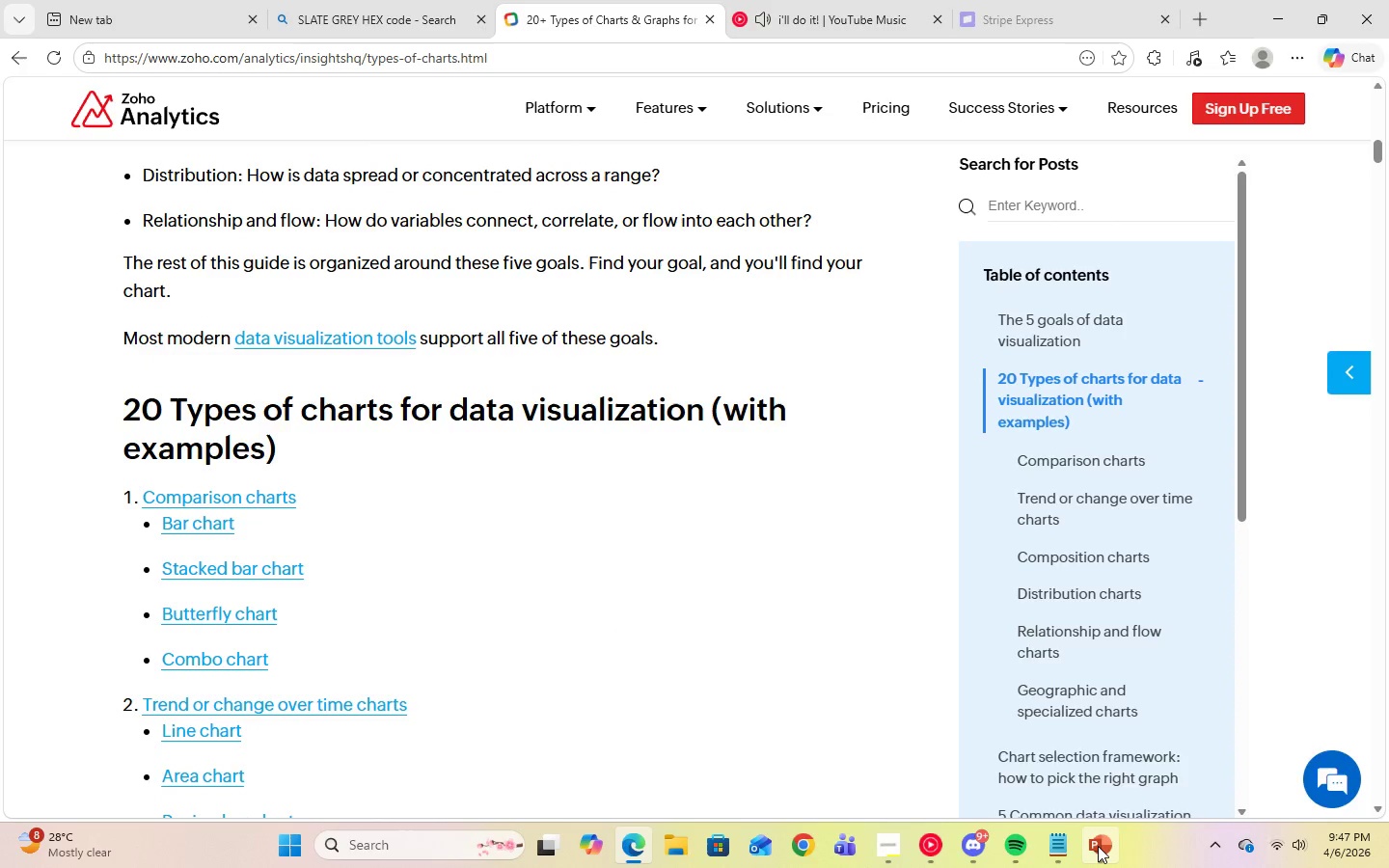 
left_click([1098, 846])
 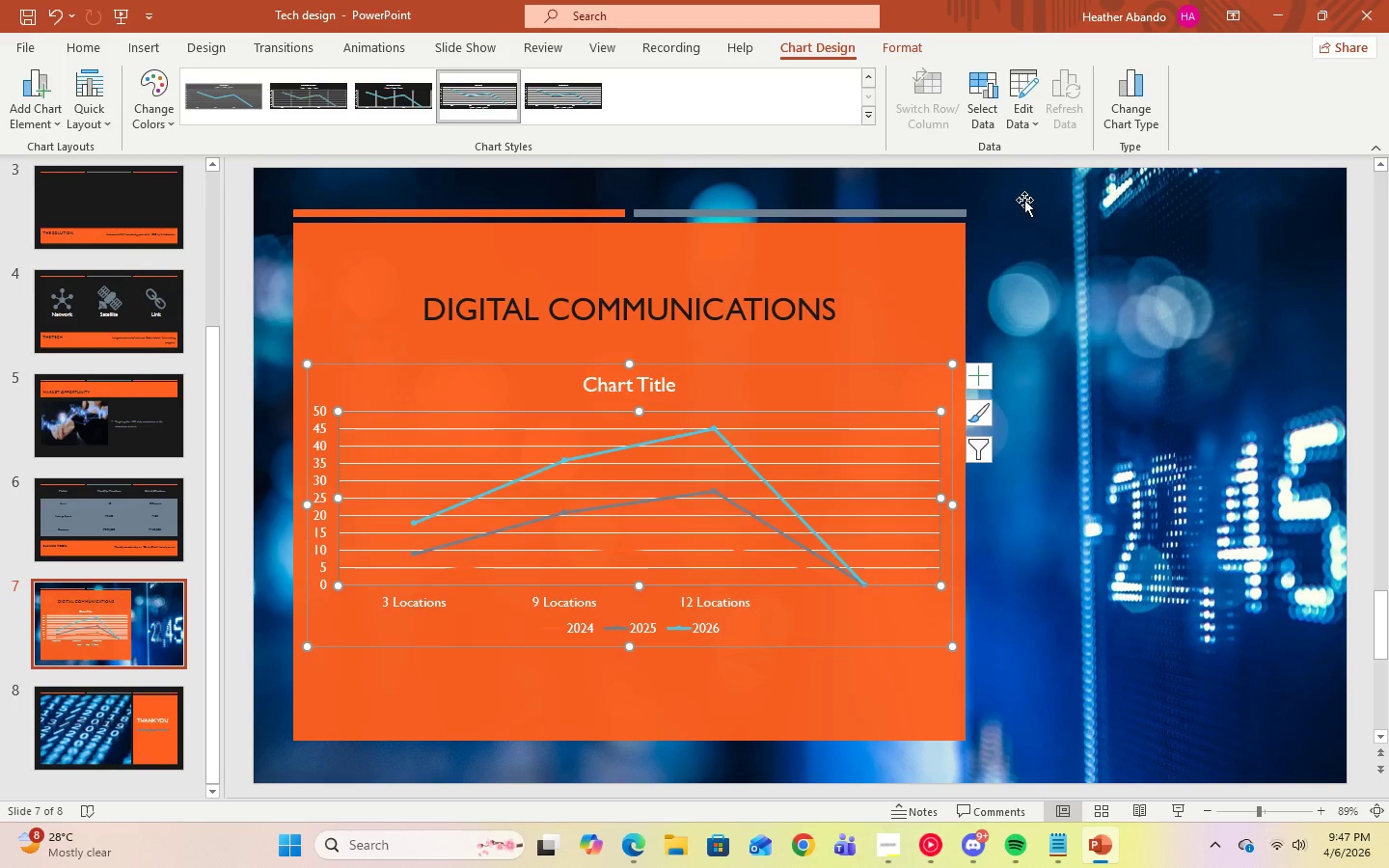 
left_click([1130, 122])
 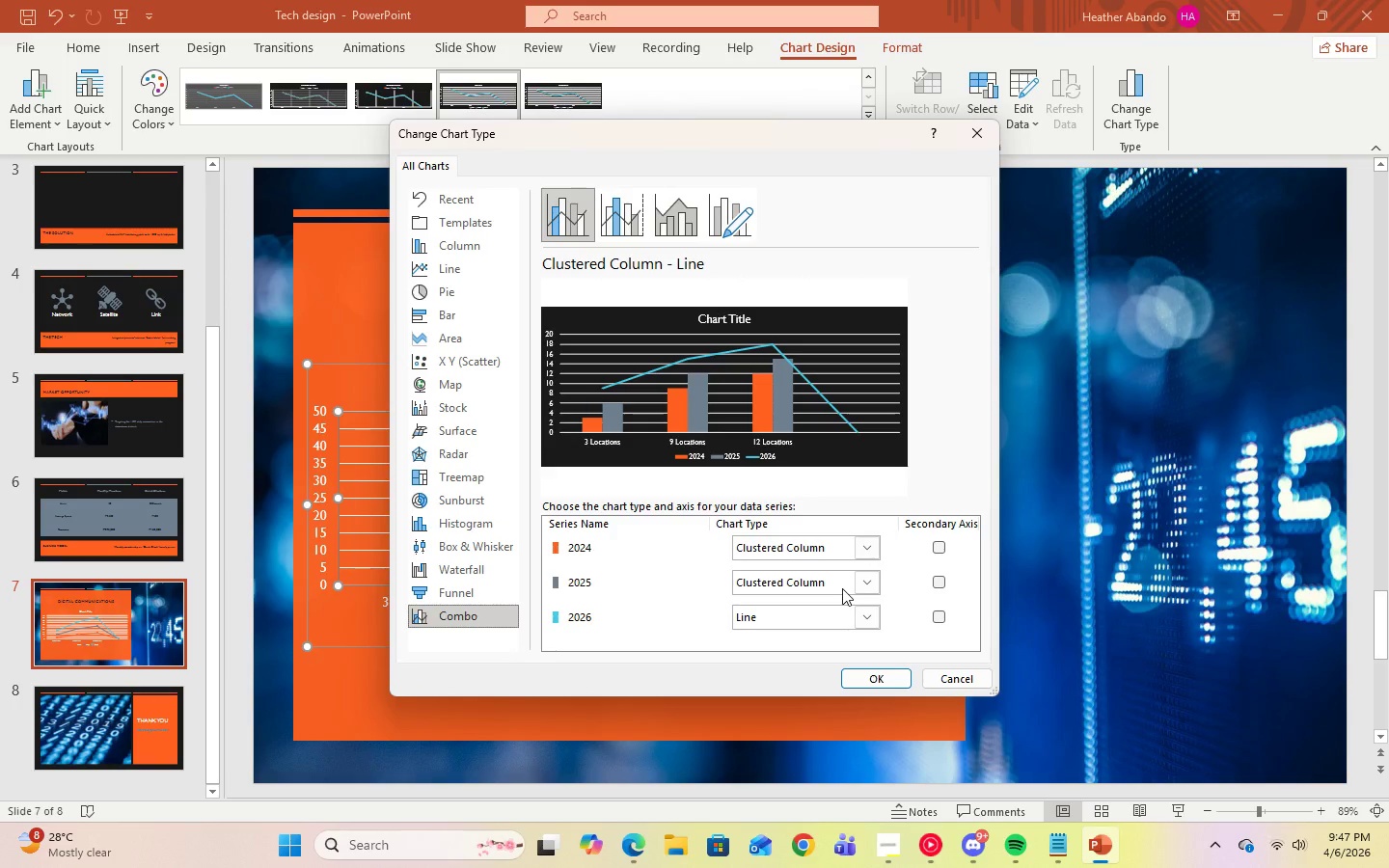 
wait(6.58)
 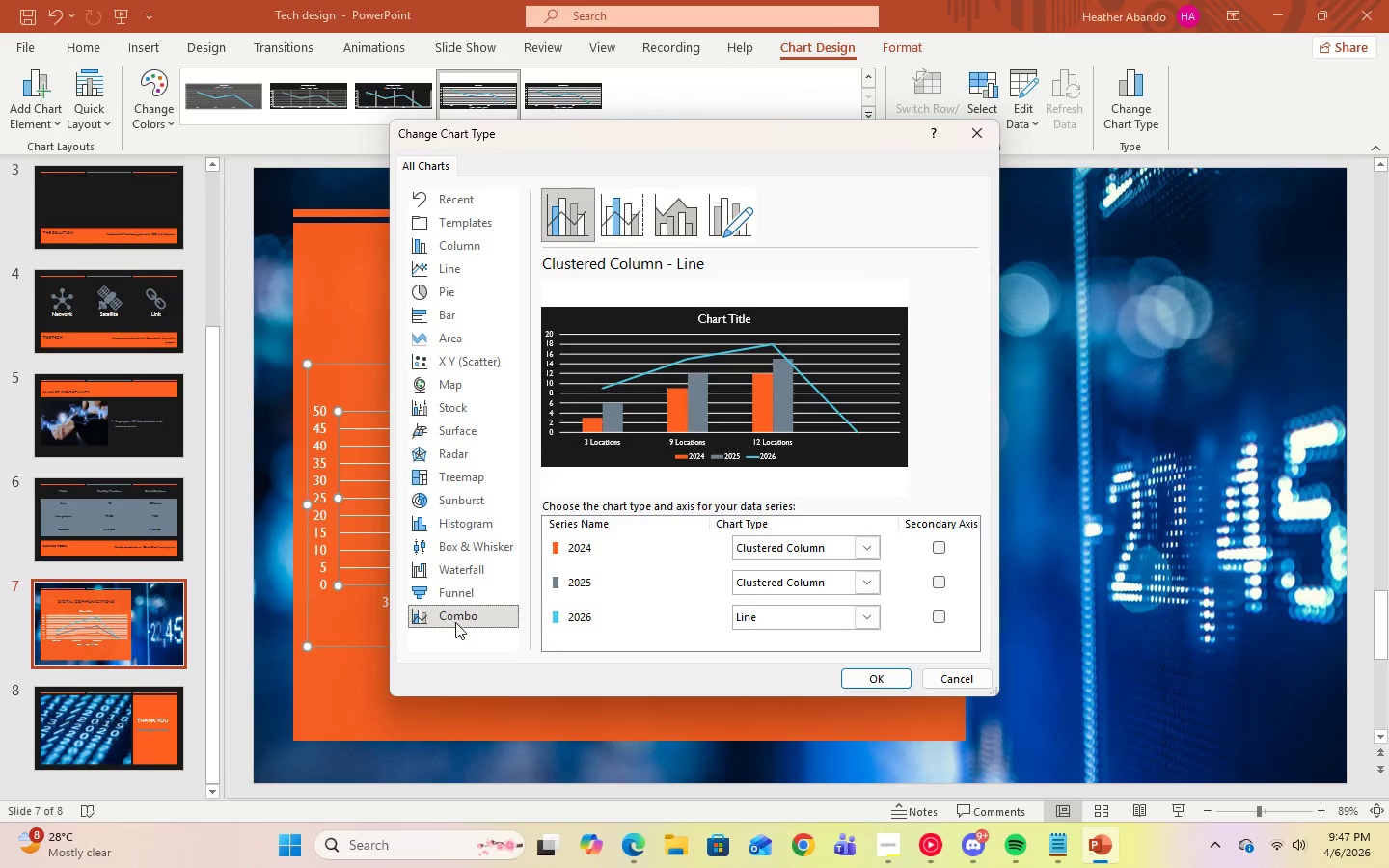 
left_click([469, 614])
 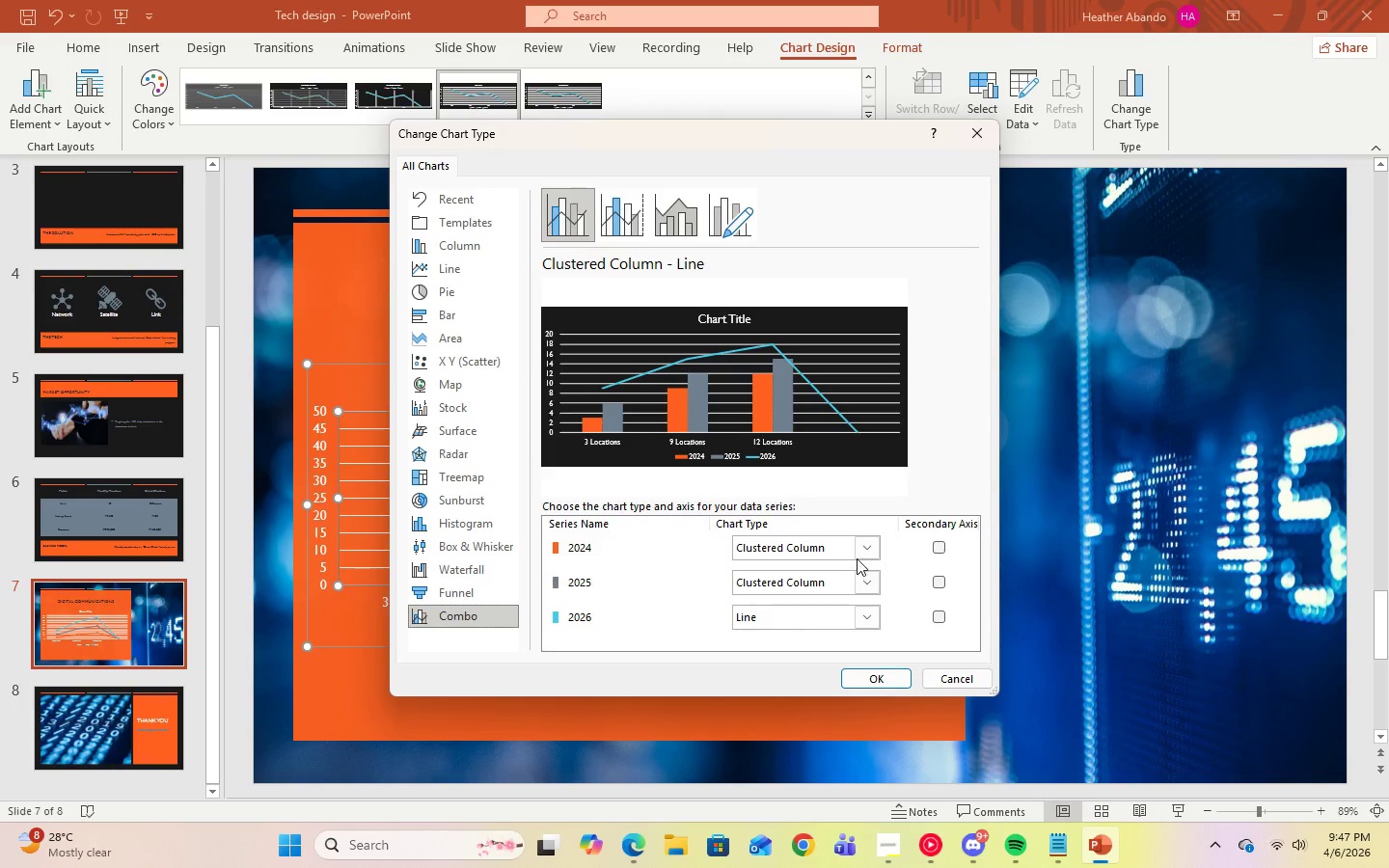 
left_click([859, 553])
 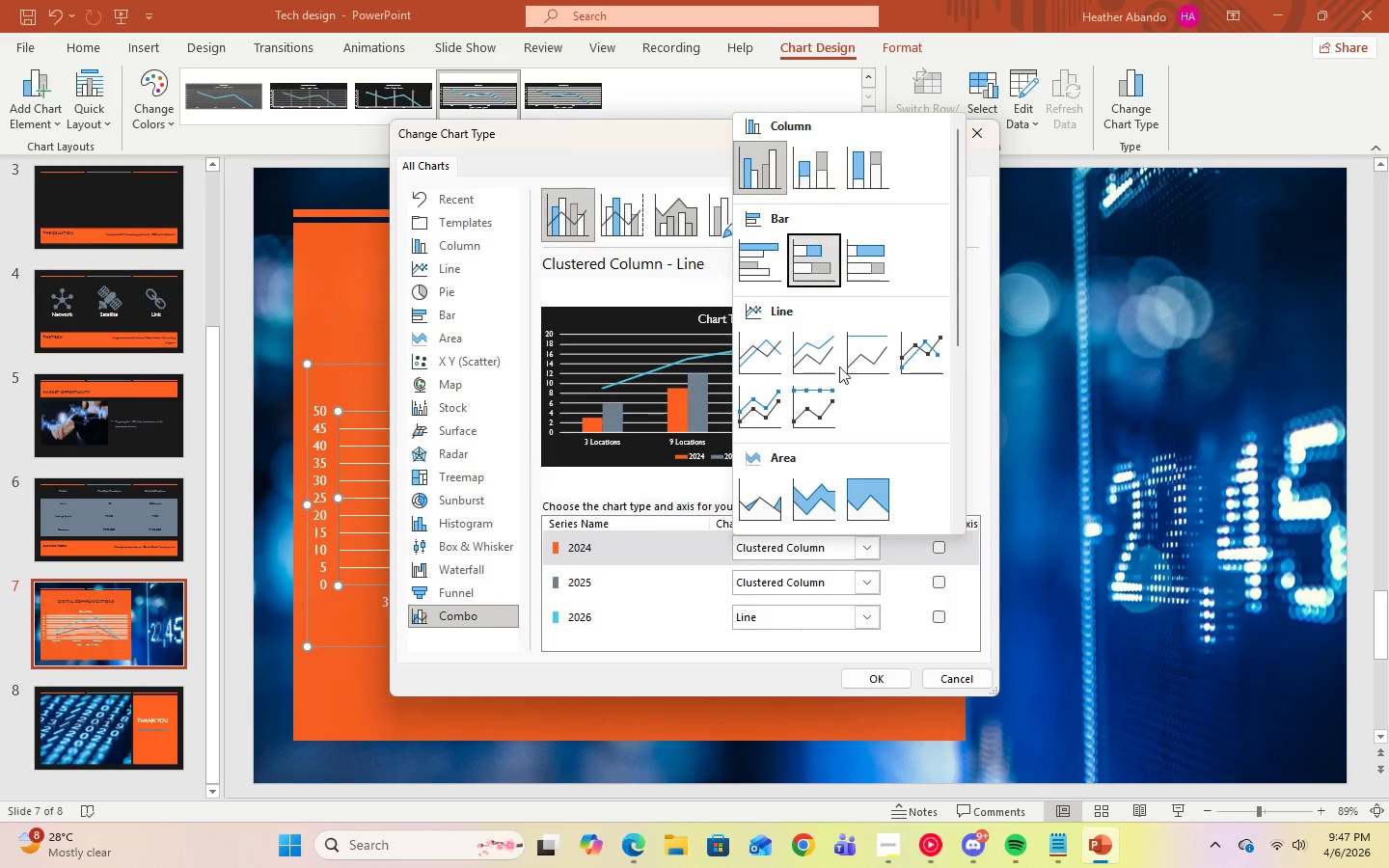 
left_click([869, 615])
 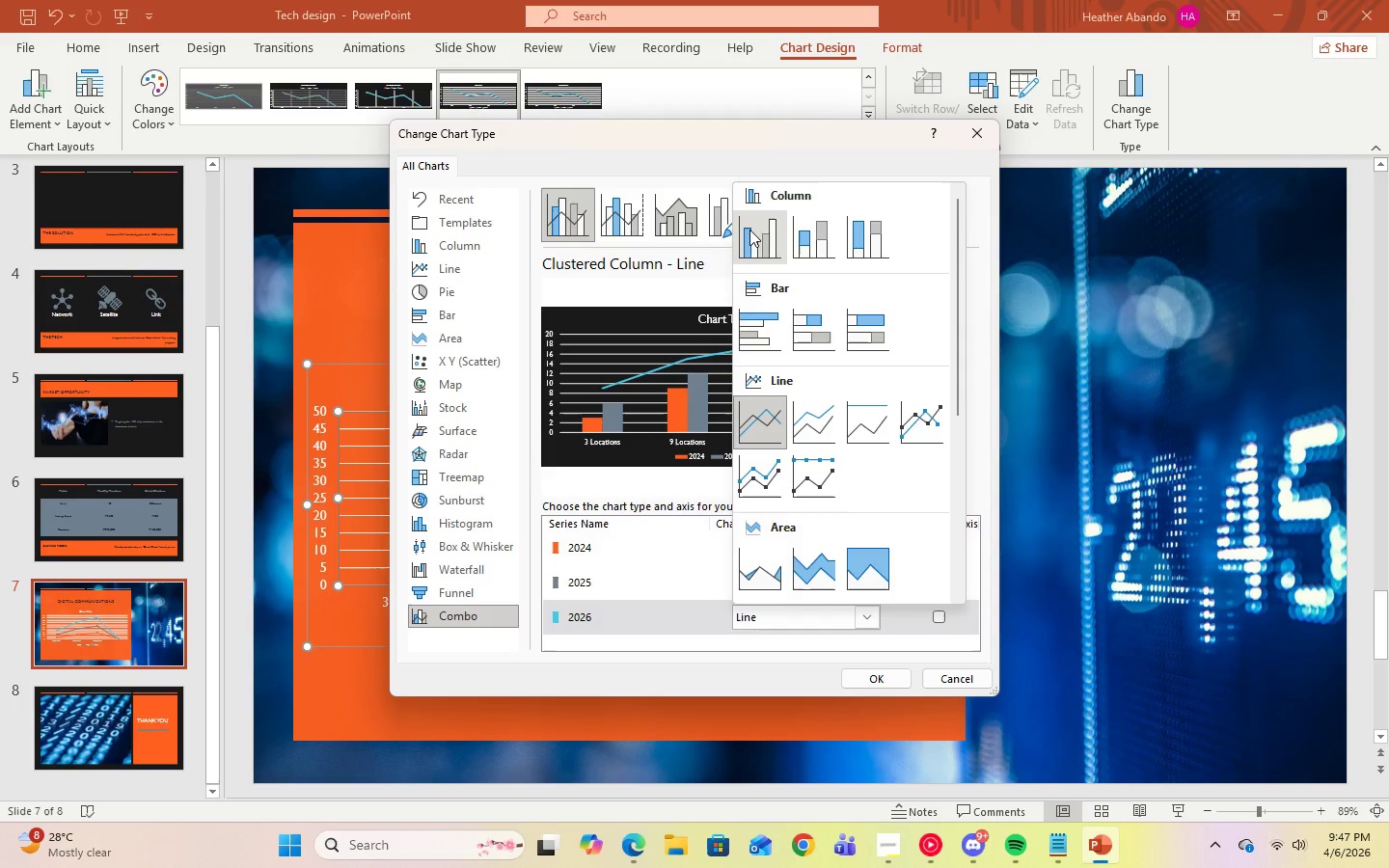 
left_click([755, 237])
 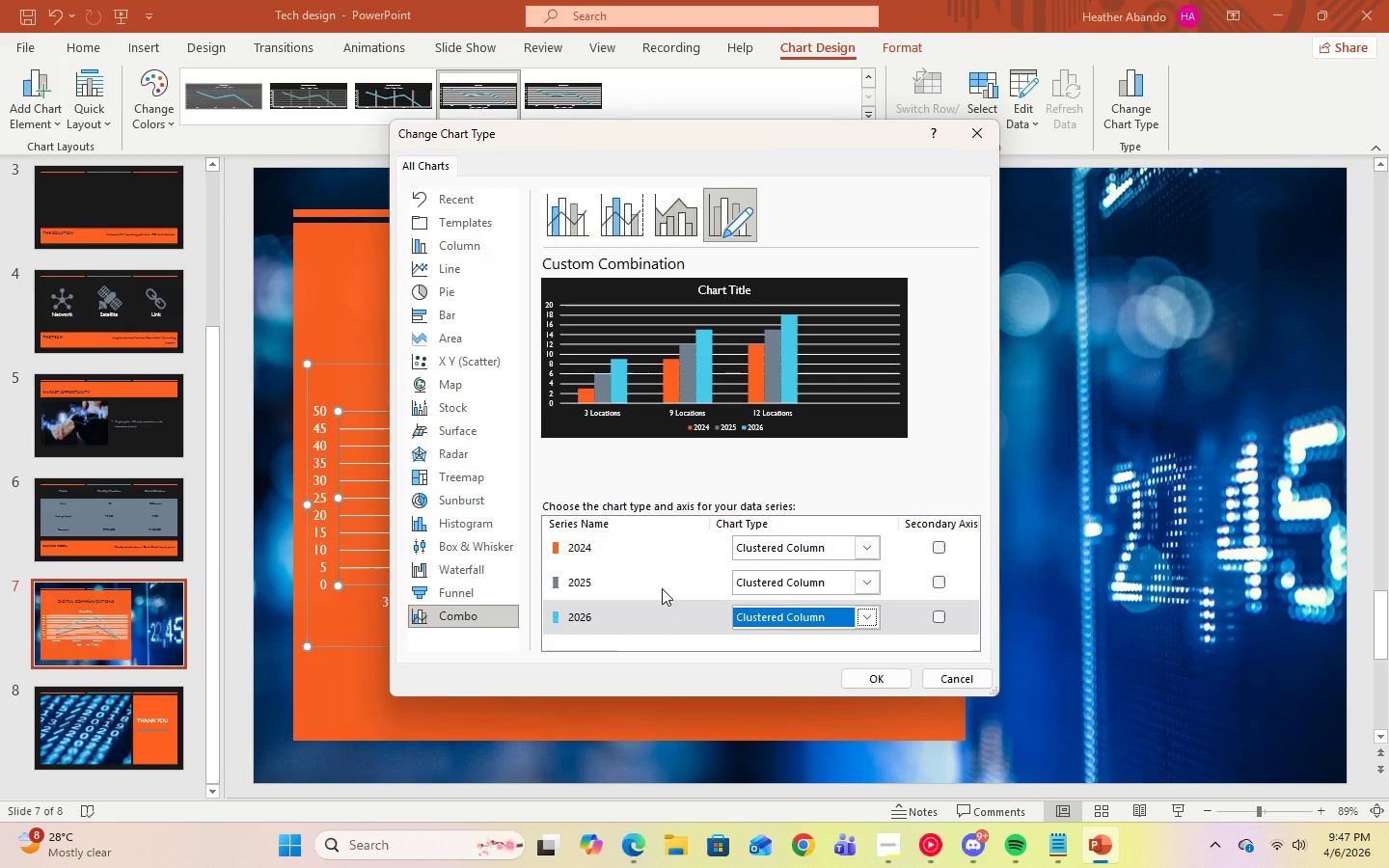 
left_click([660, 572])
 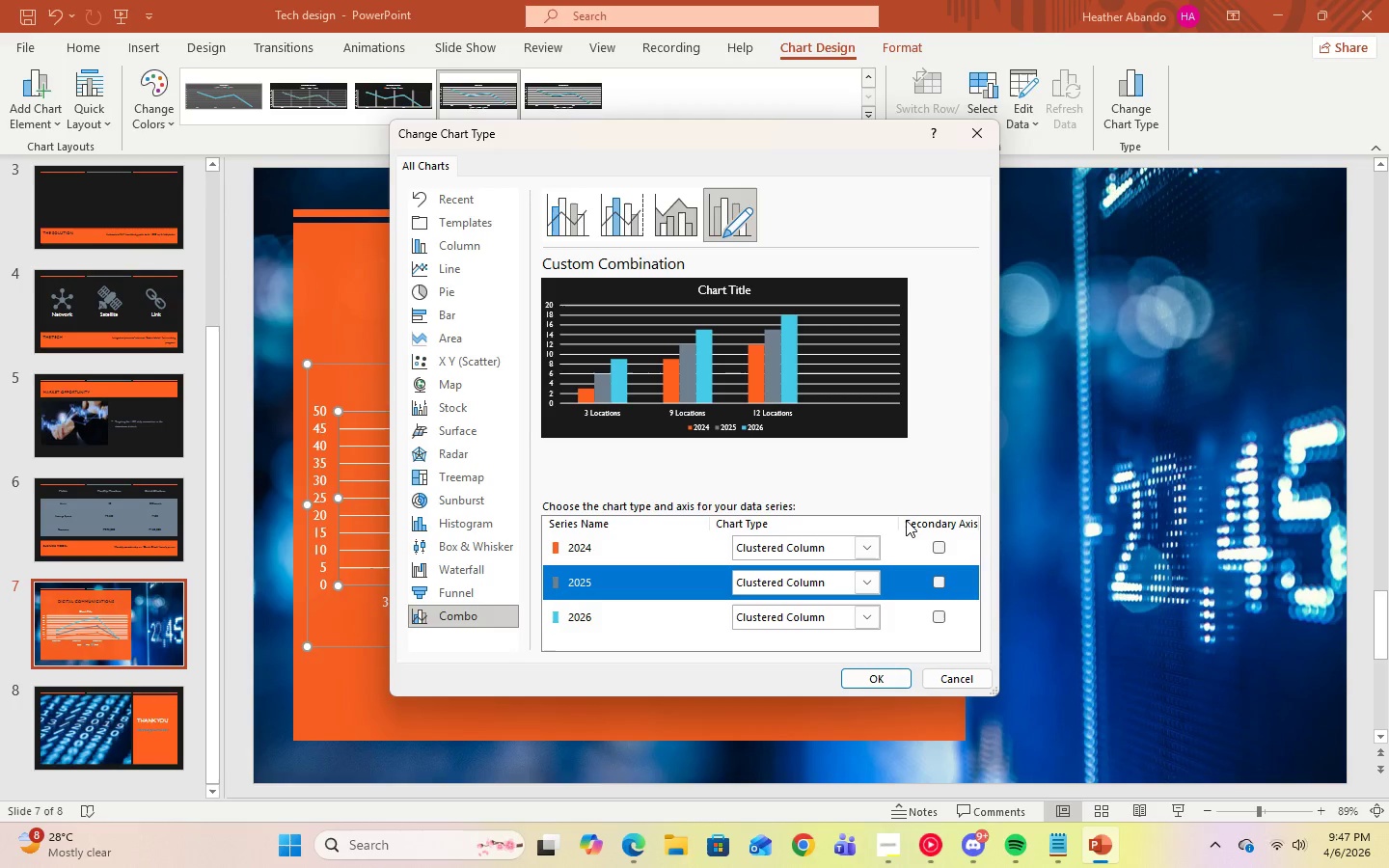 
left_click([655, 551])
 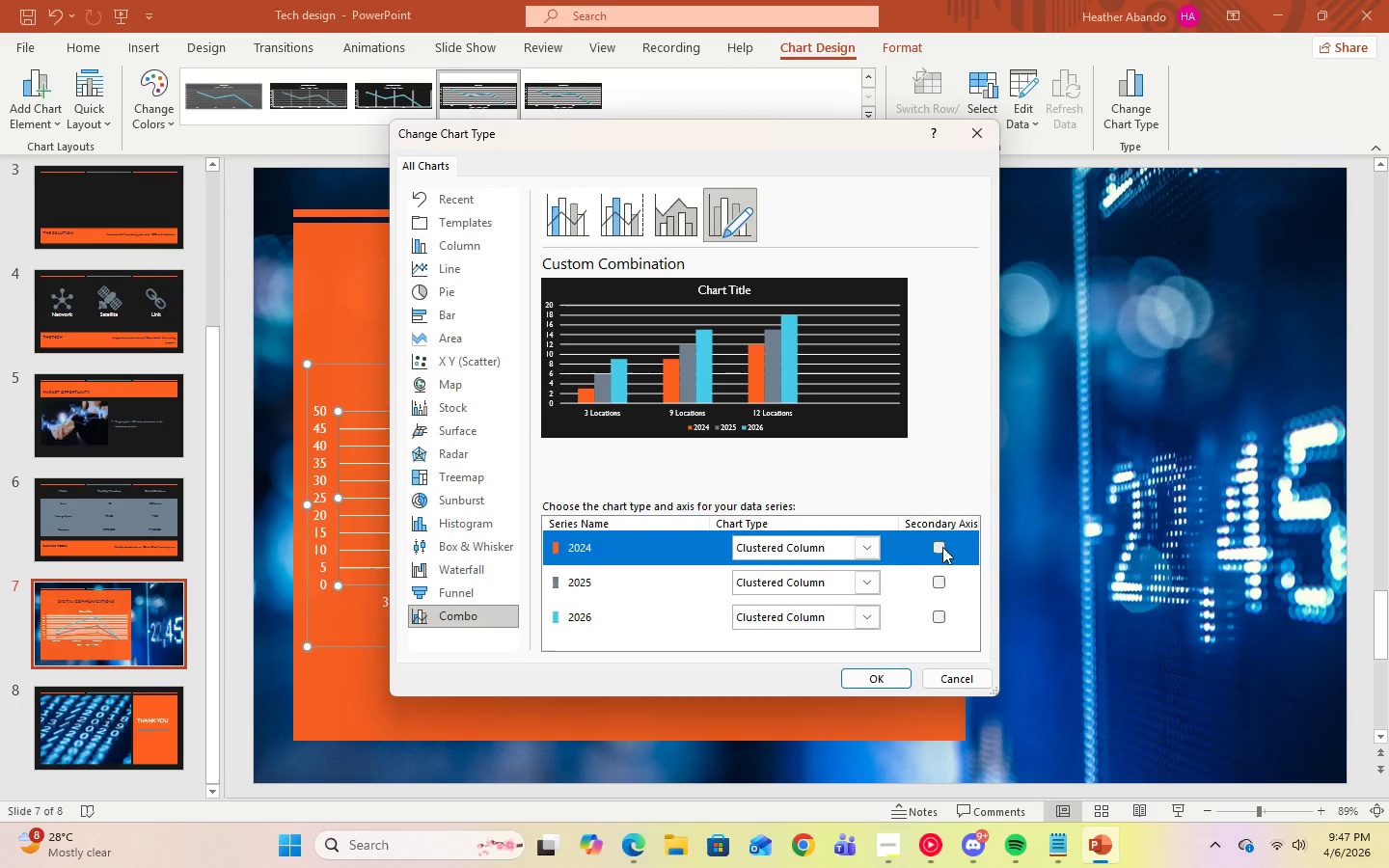 
left_click([940, 547])
 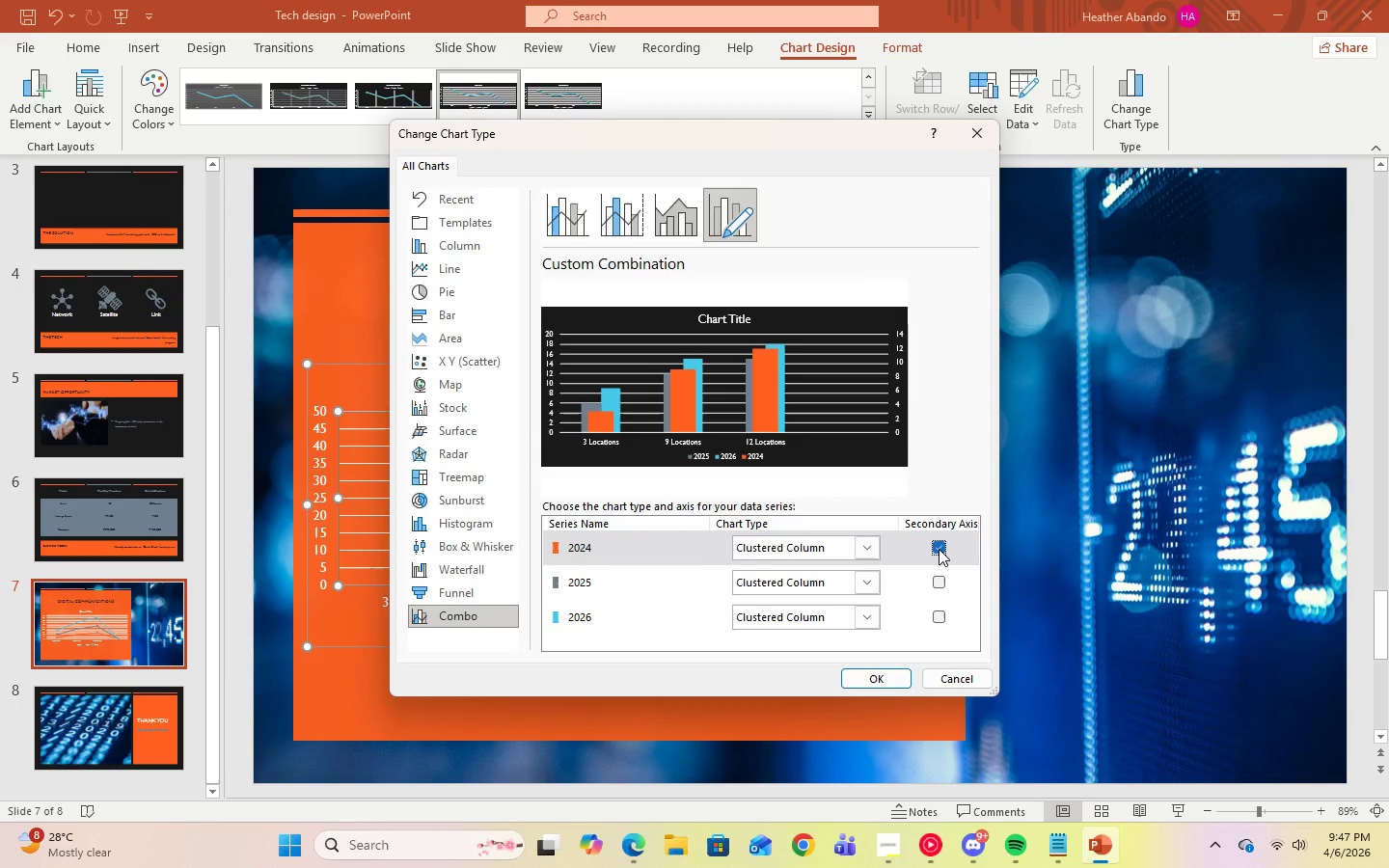 
left_click([939, 548])
 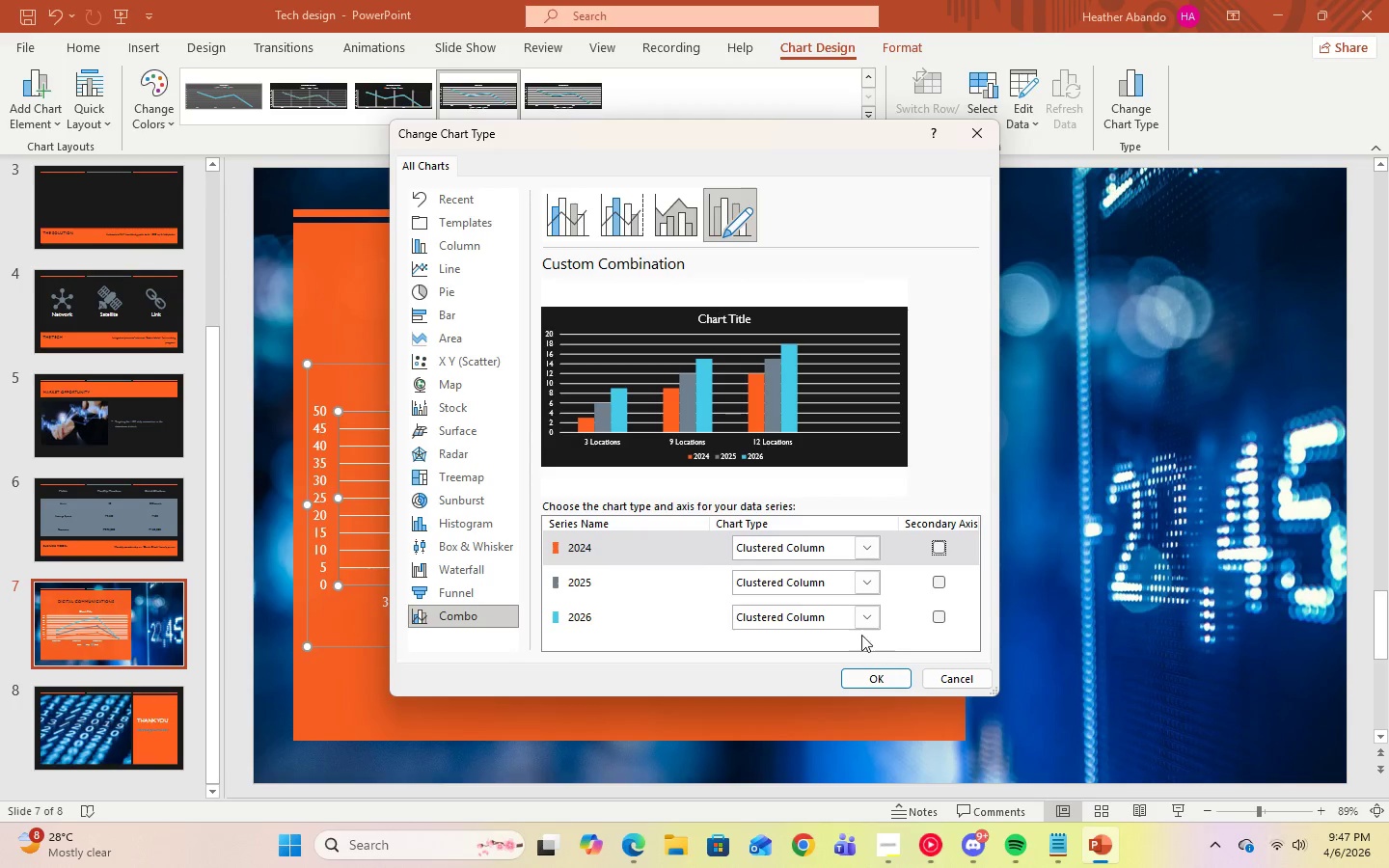 
left_click([867, 676])
 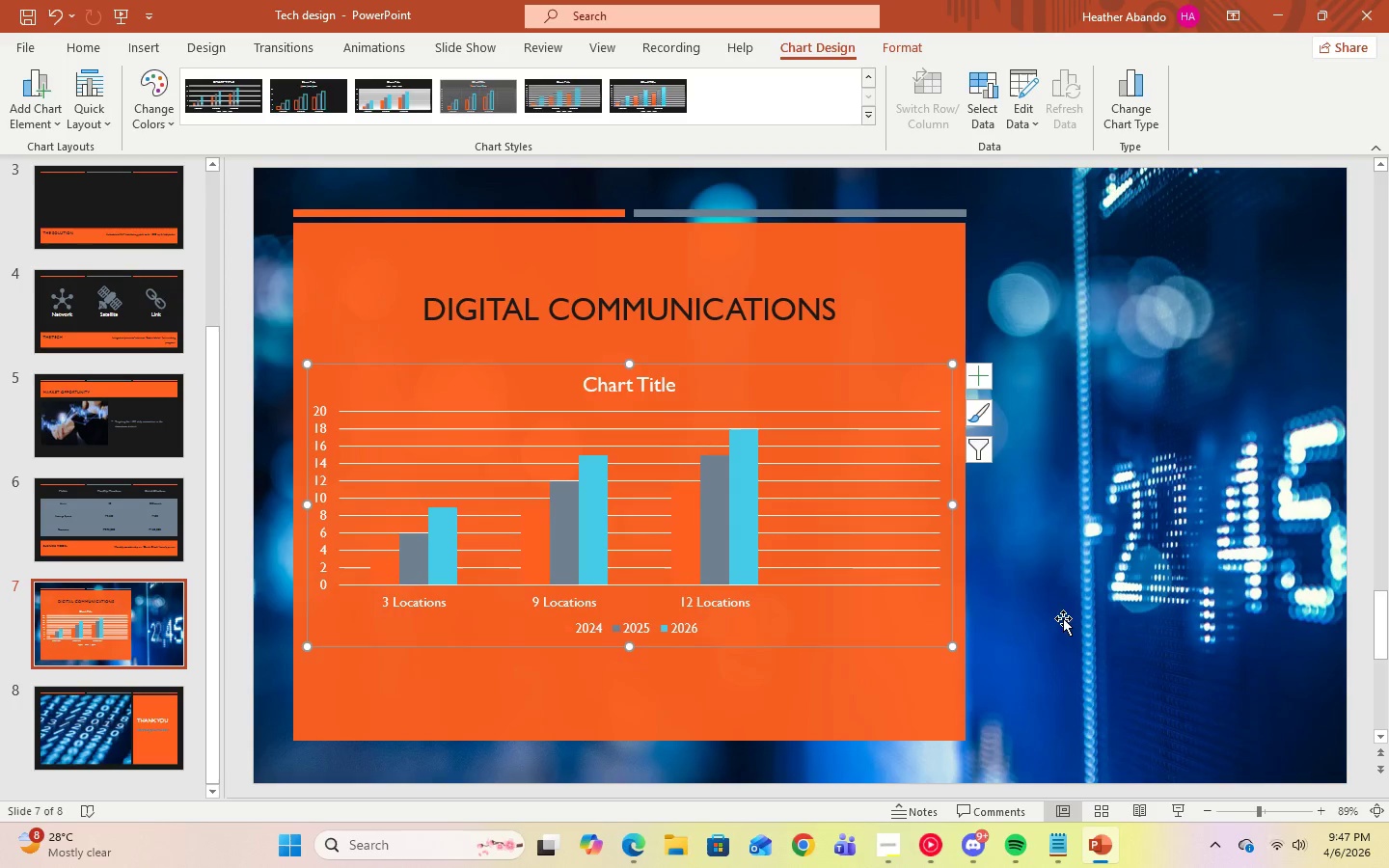 
left_click([1072, 614])
 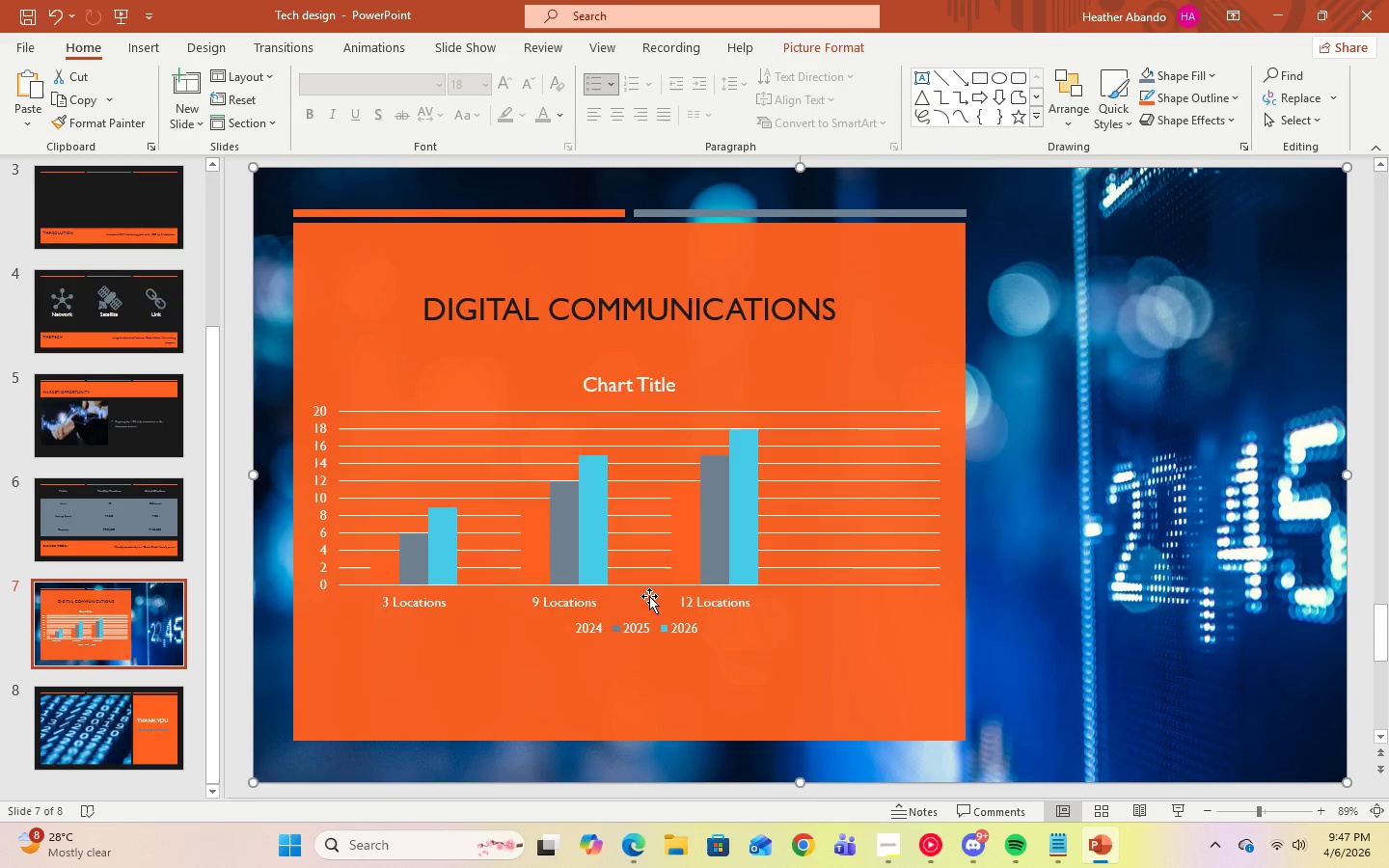 
left_click([865, 657])
 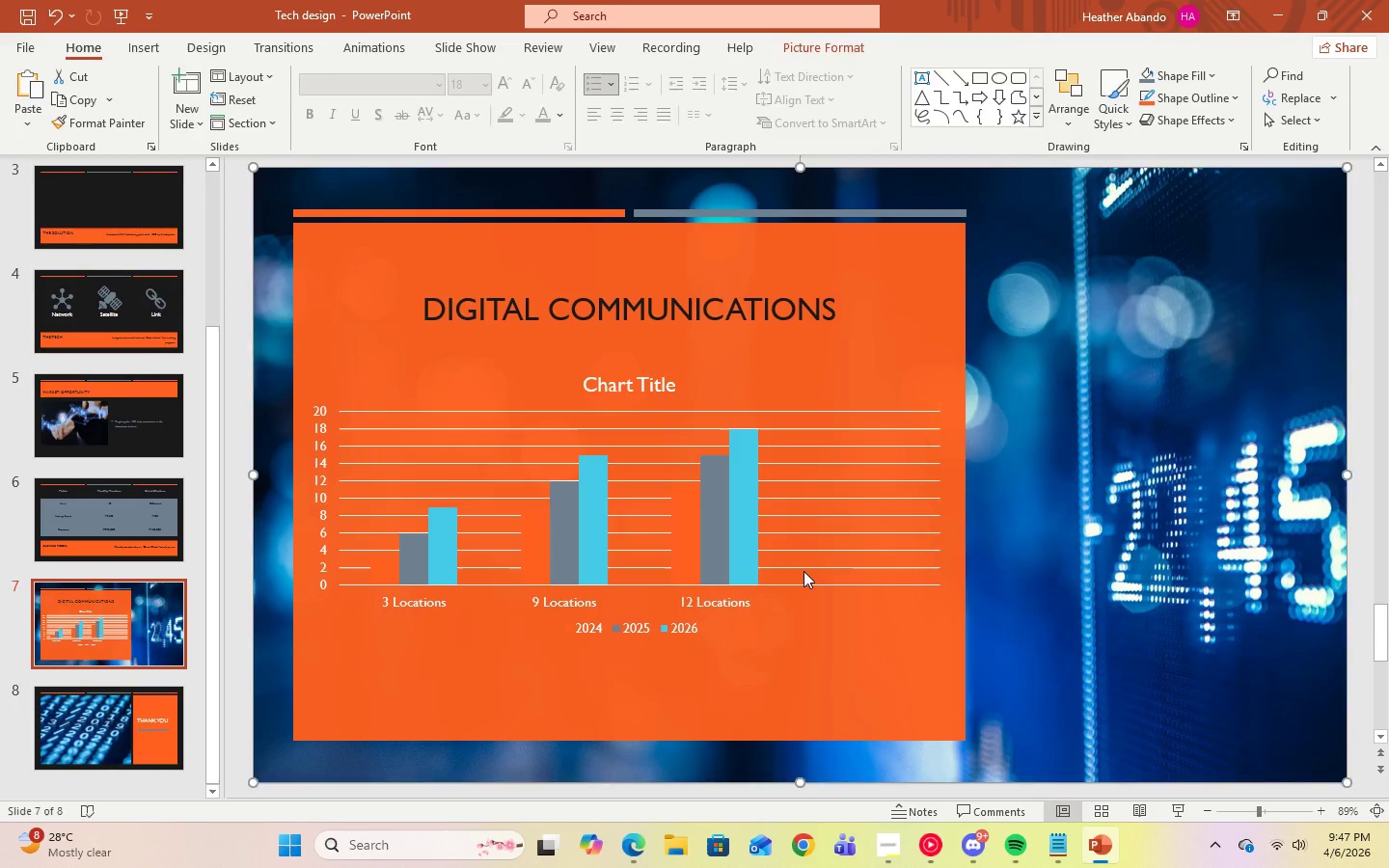 
left_click([803, 571])
 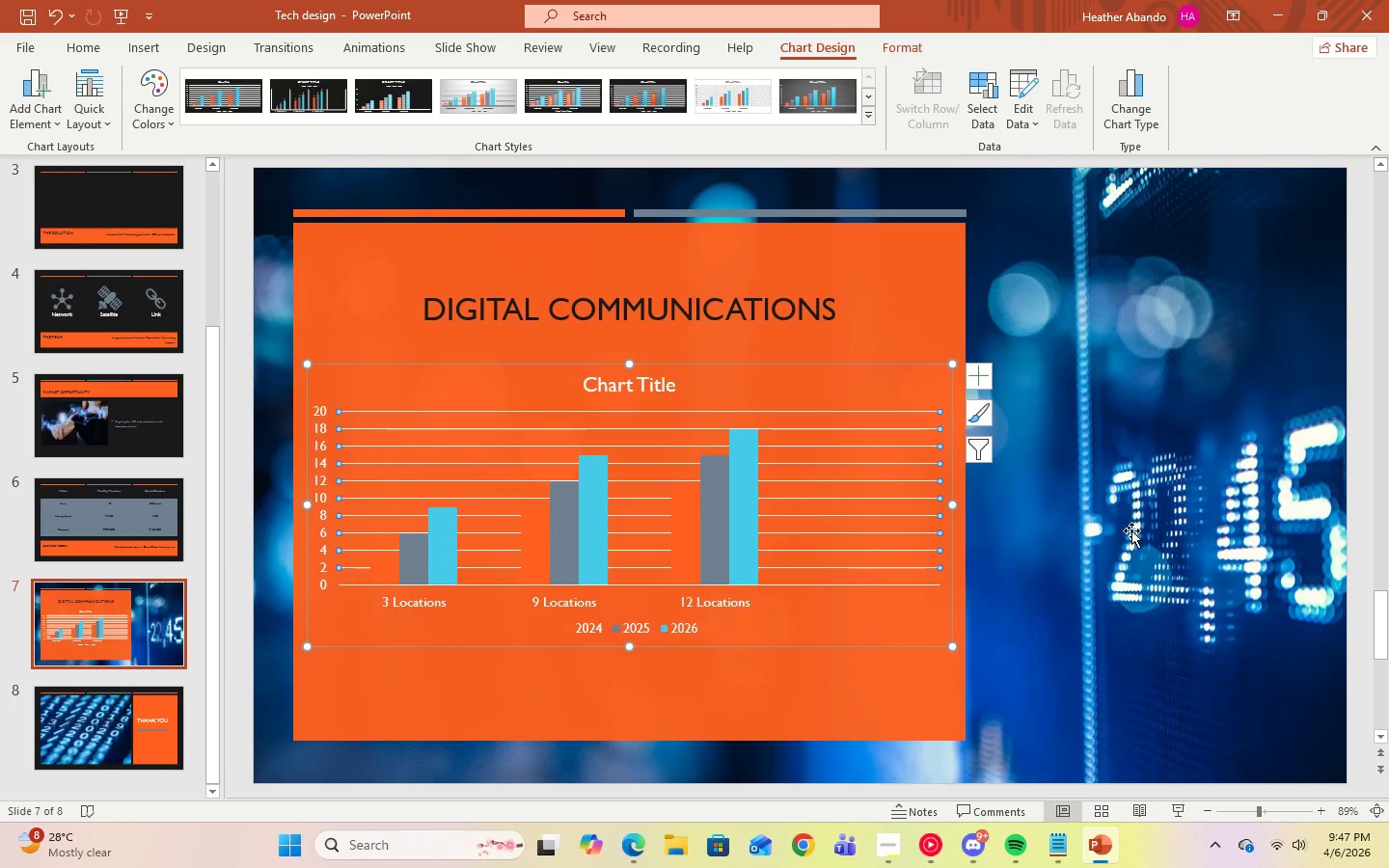 
left_click([1131, 530])
 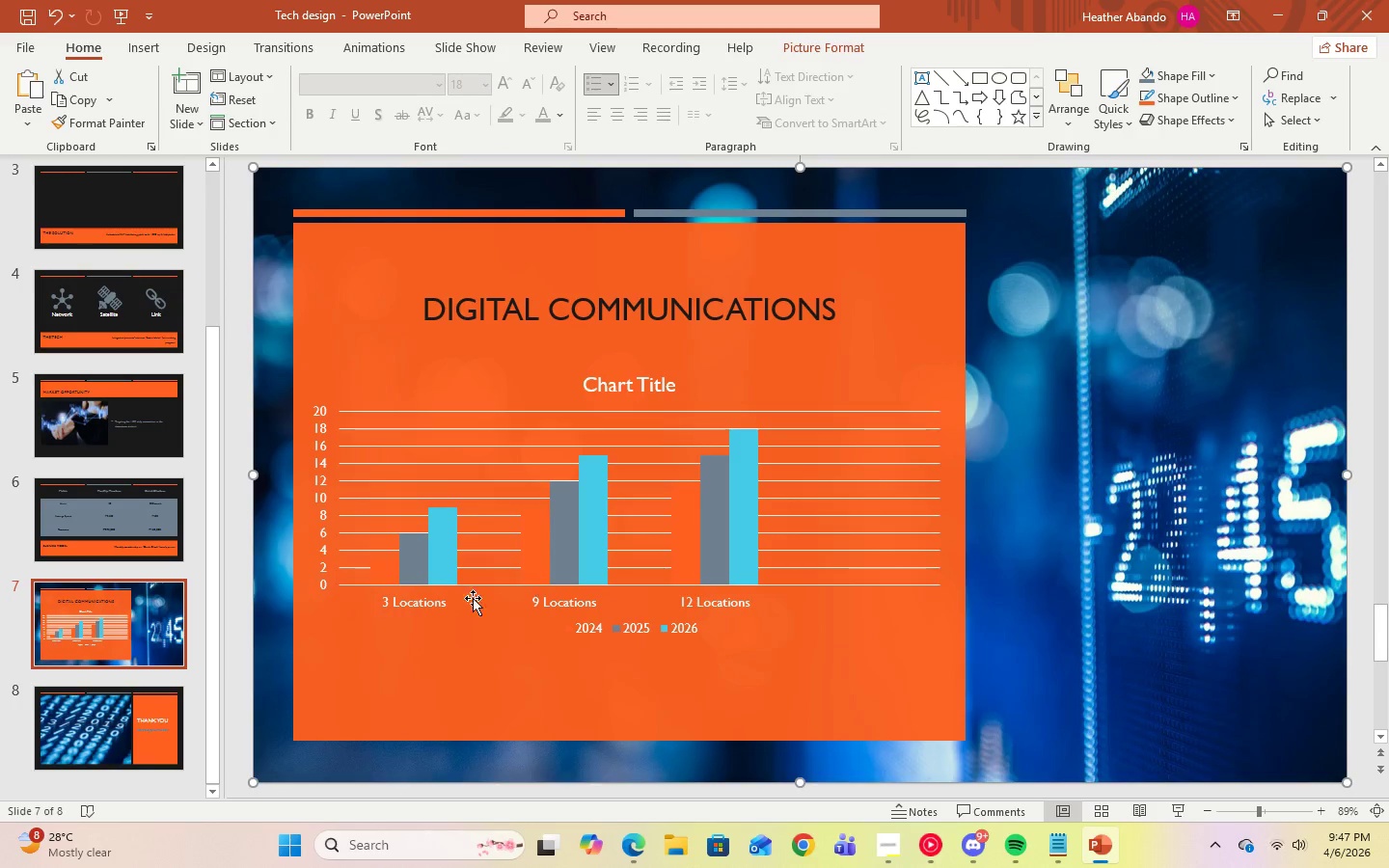 
left_click([438, 626])
 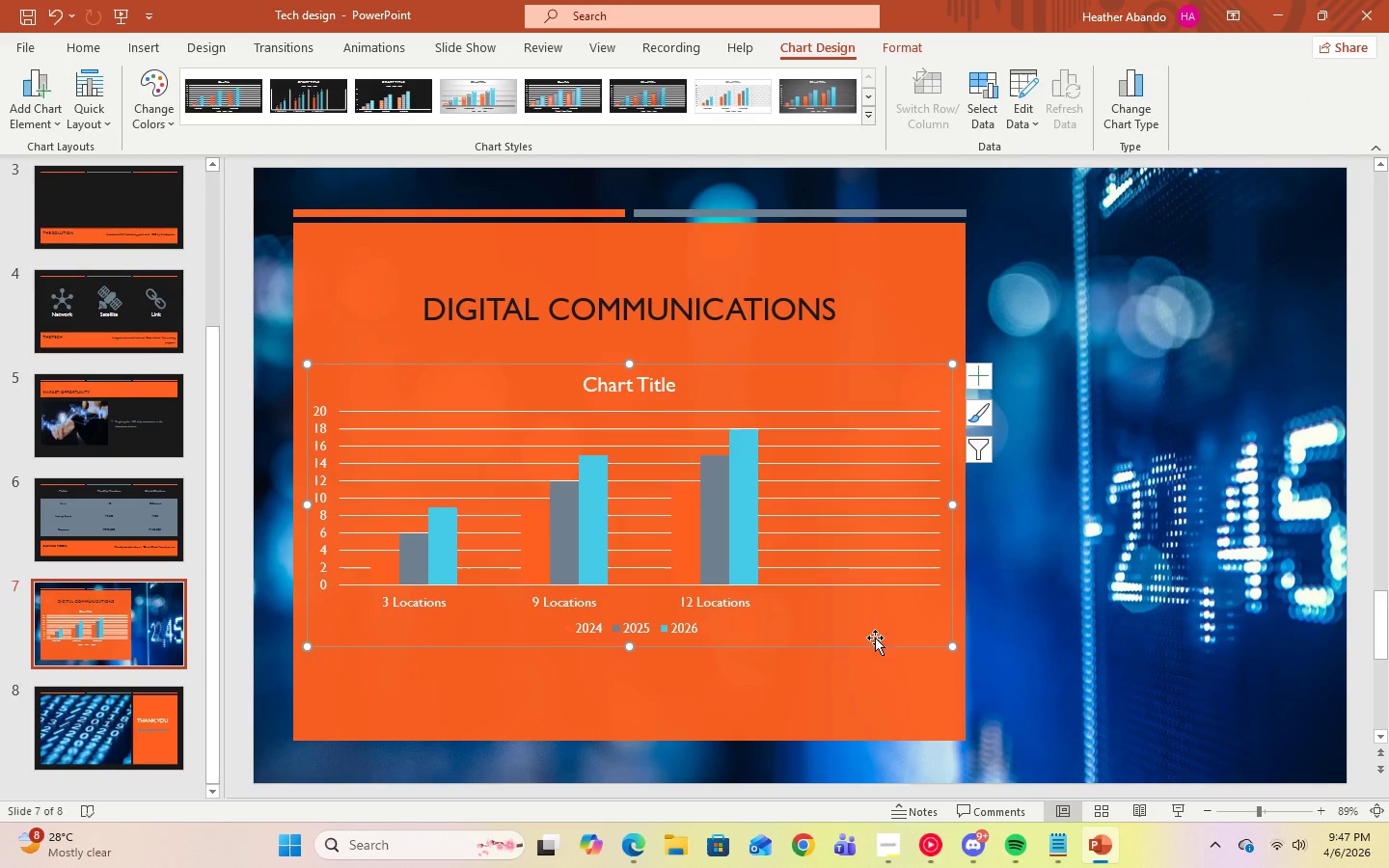 
left_click([805, 683])
 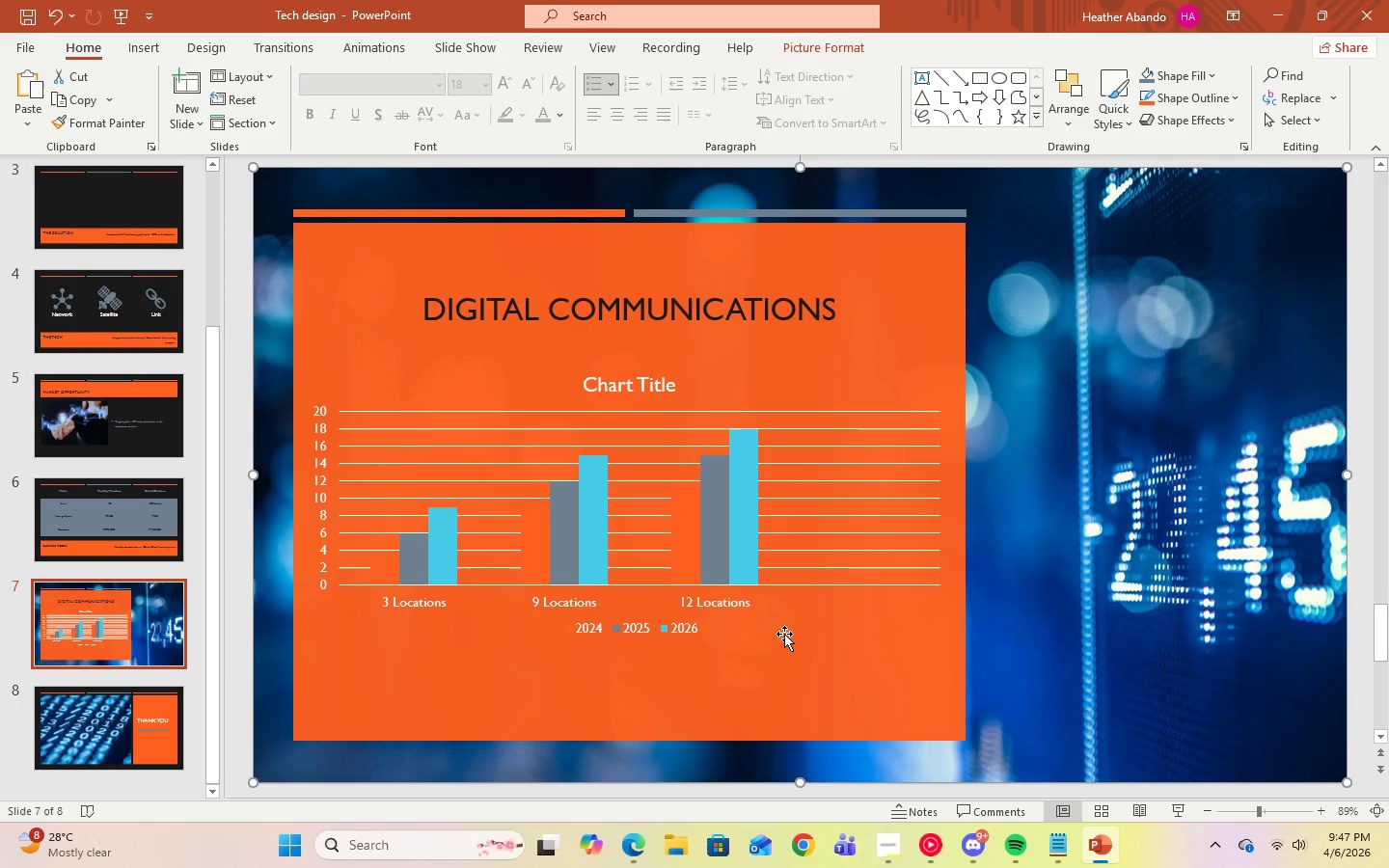 
left_click([784, 632])
 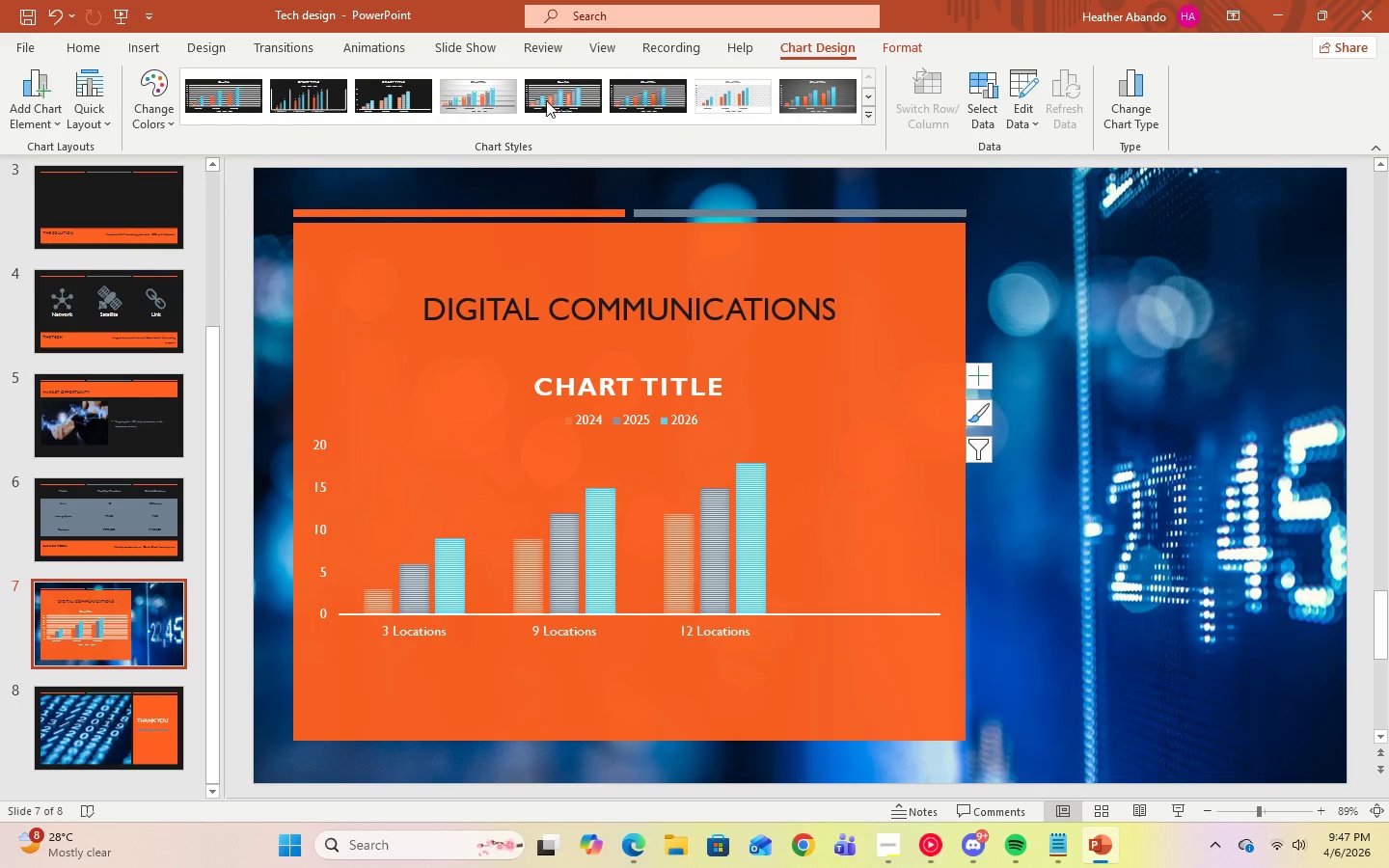 
left_click([868, 123])
 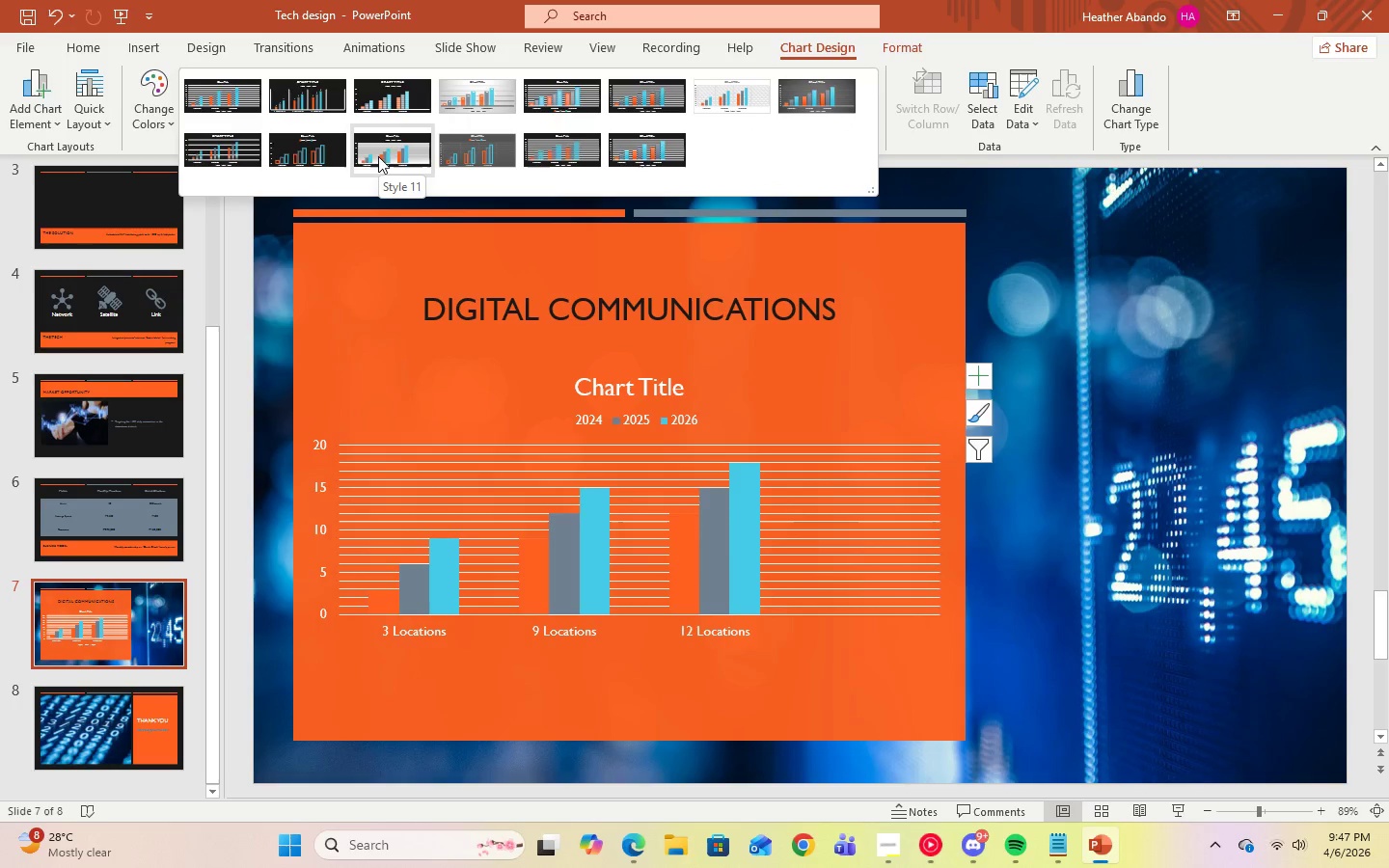 
mouse_move([482, 151])
 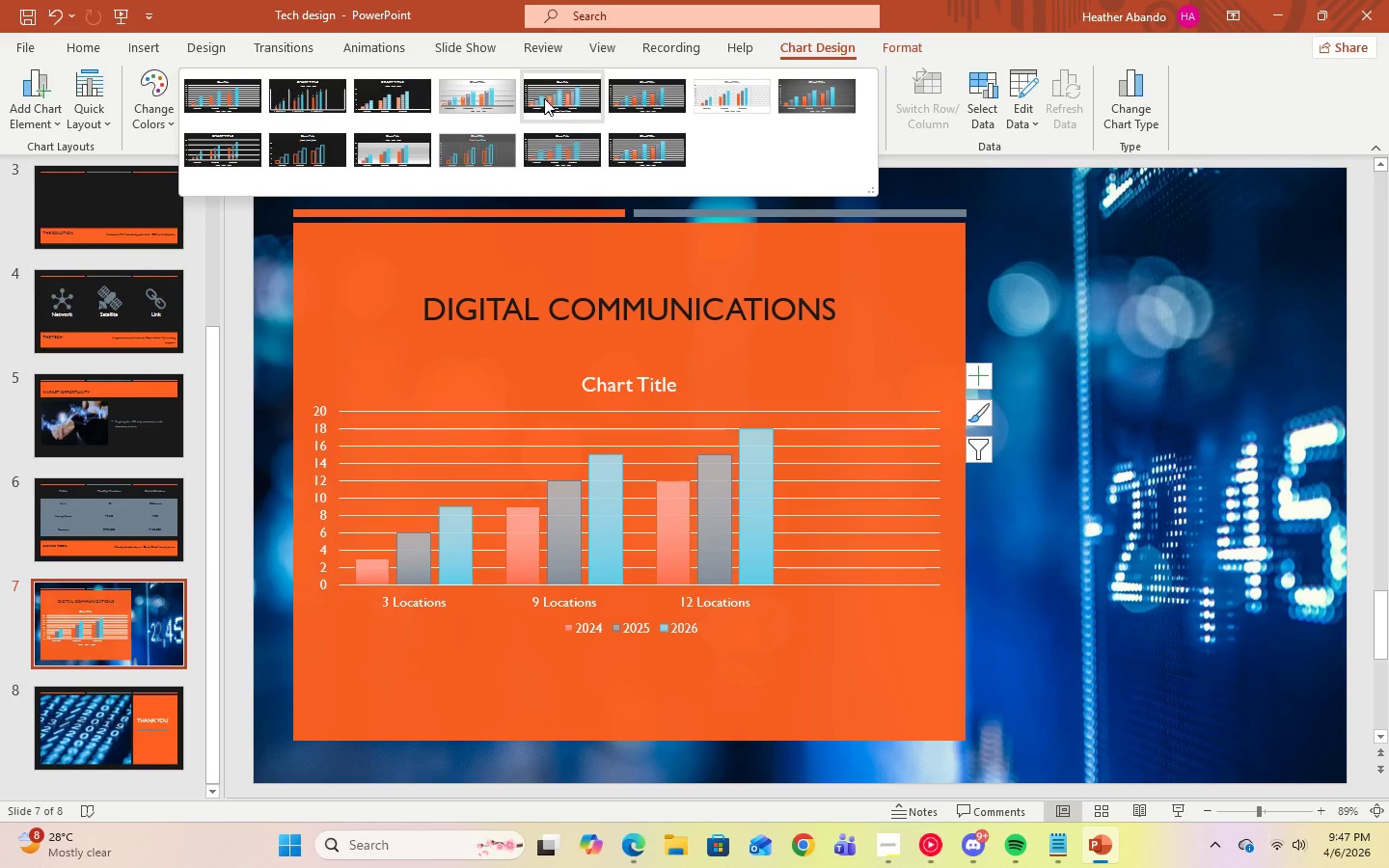 
wait(6.84)
 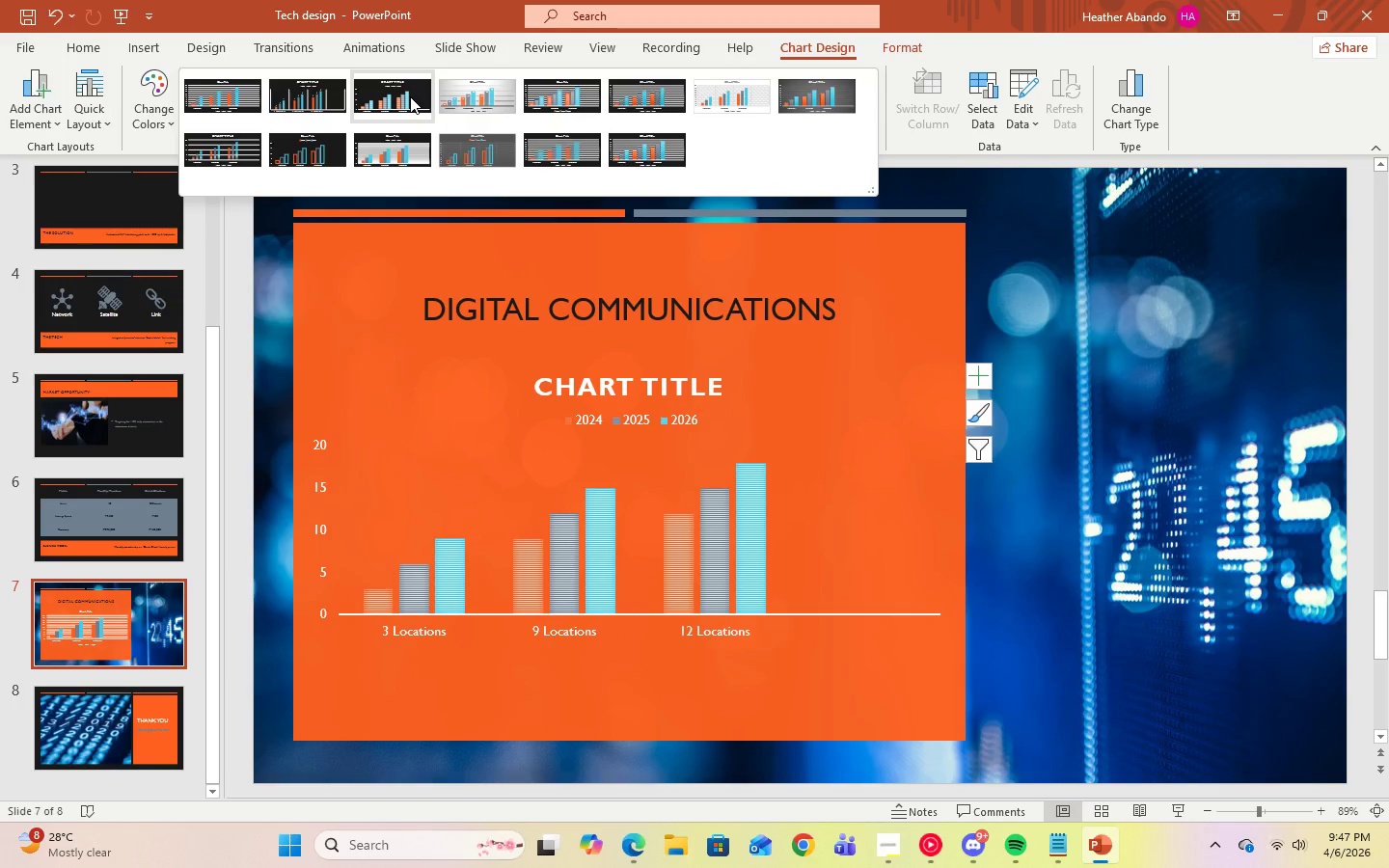 
mouse_move([784, 101])
 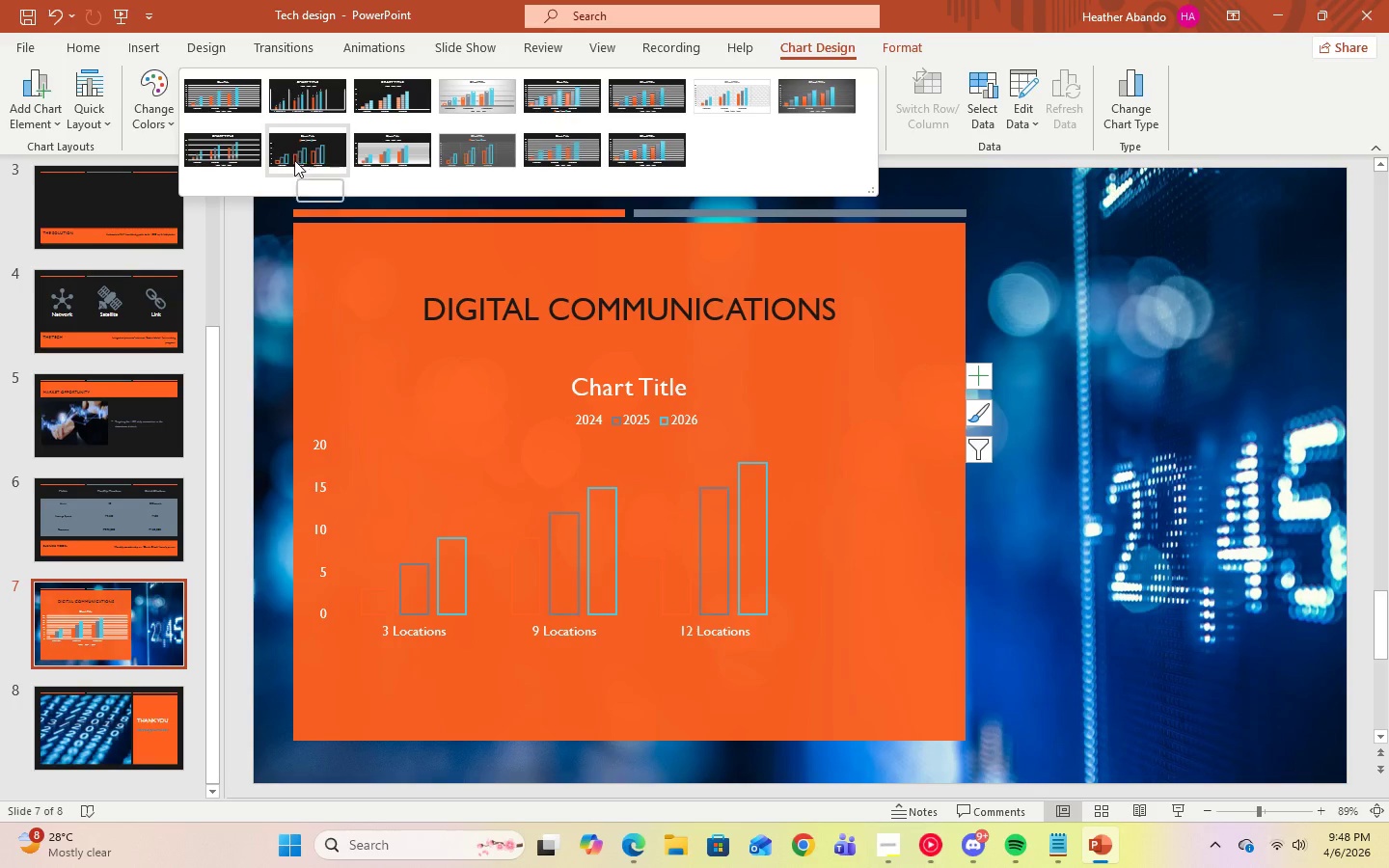 
wait(6.56)
 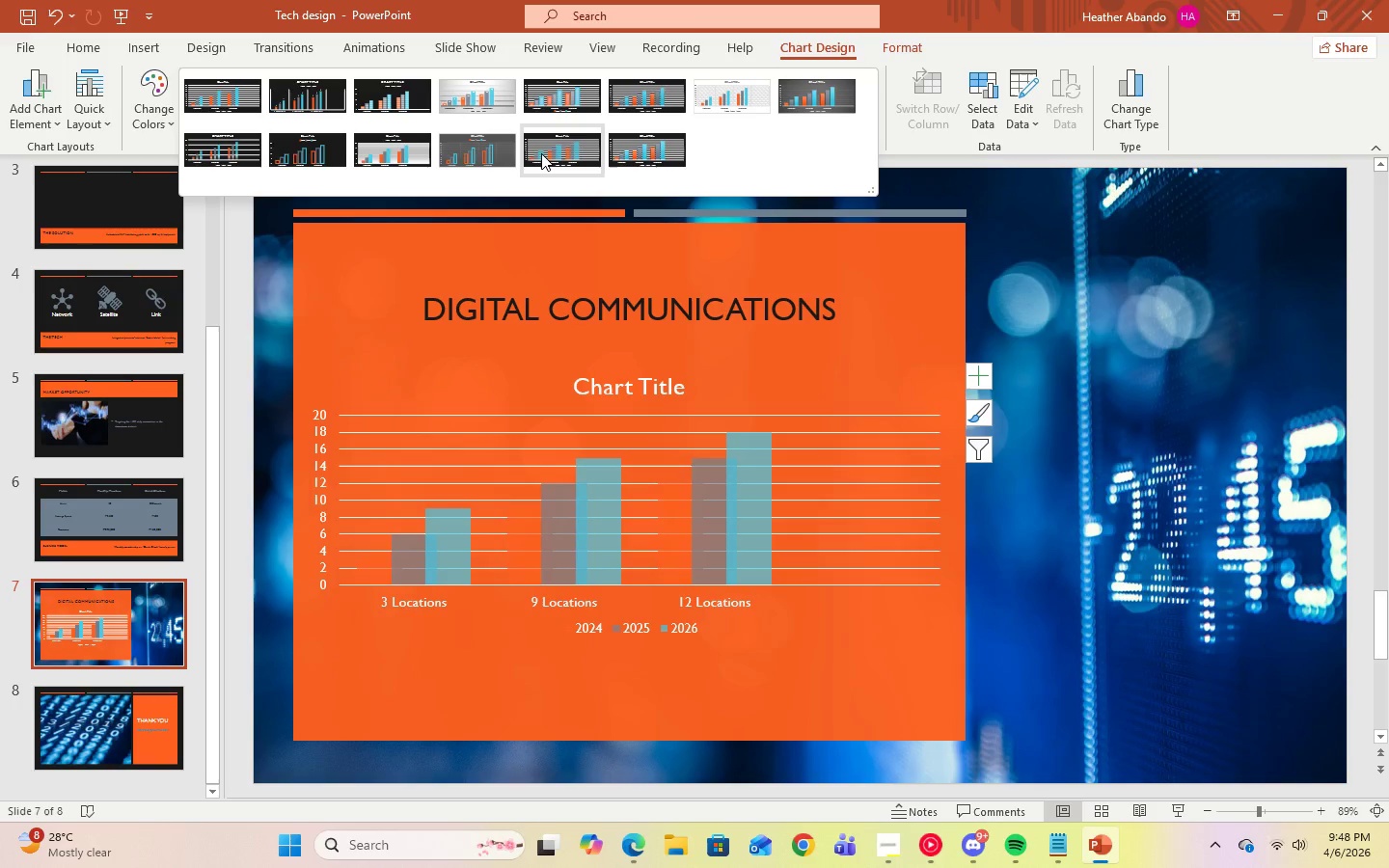 
mouse_move([467, 149])
 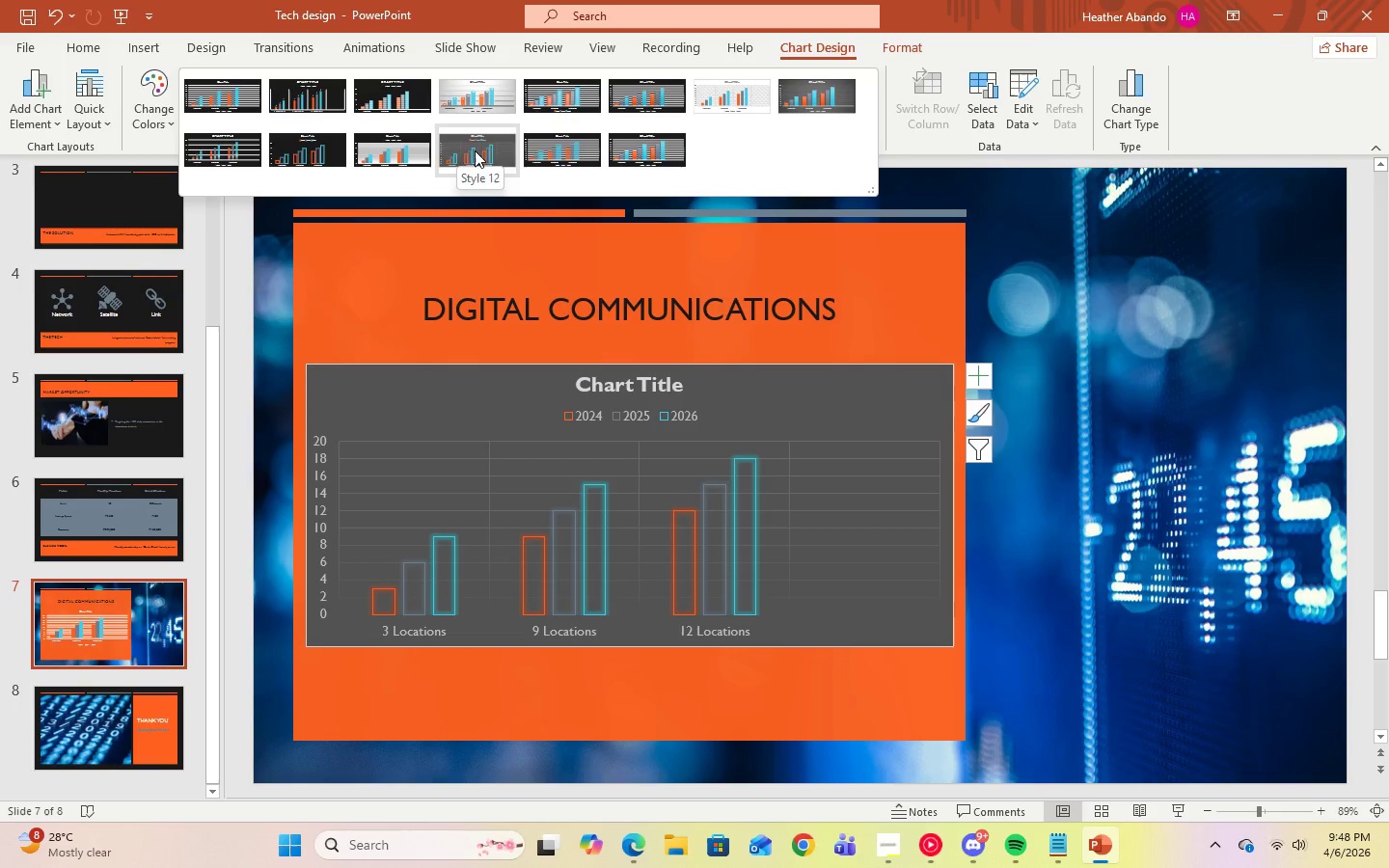 
left_click([475, 150])
 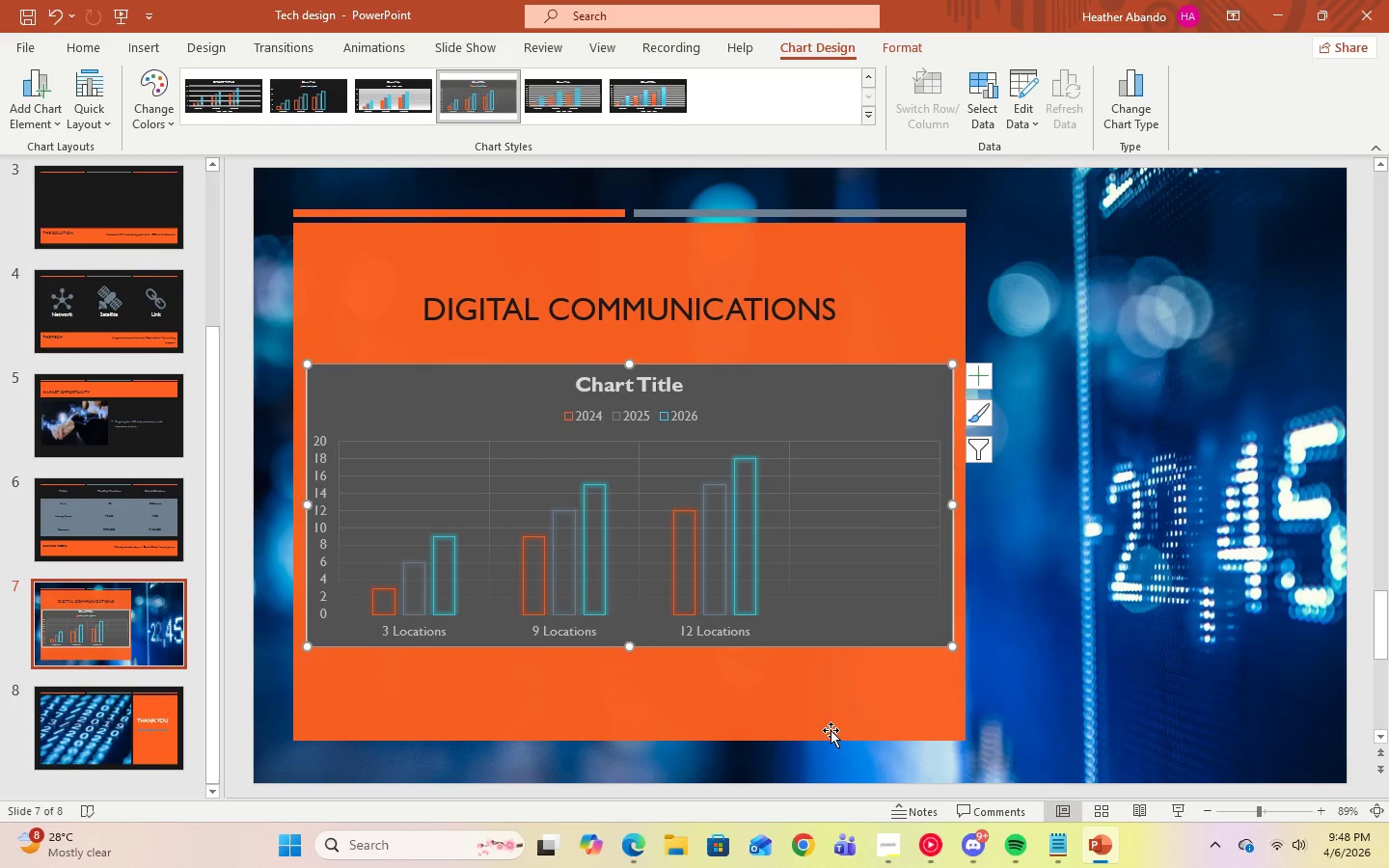 
left_click([823, 708])
 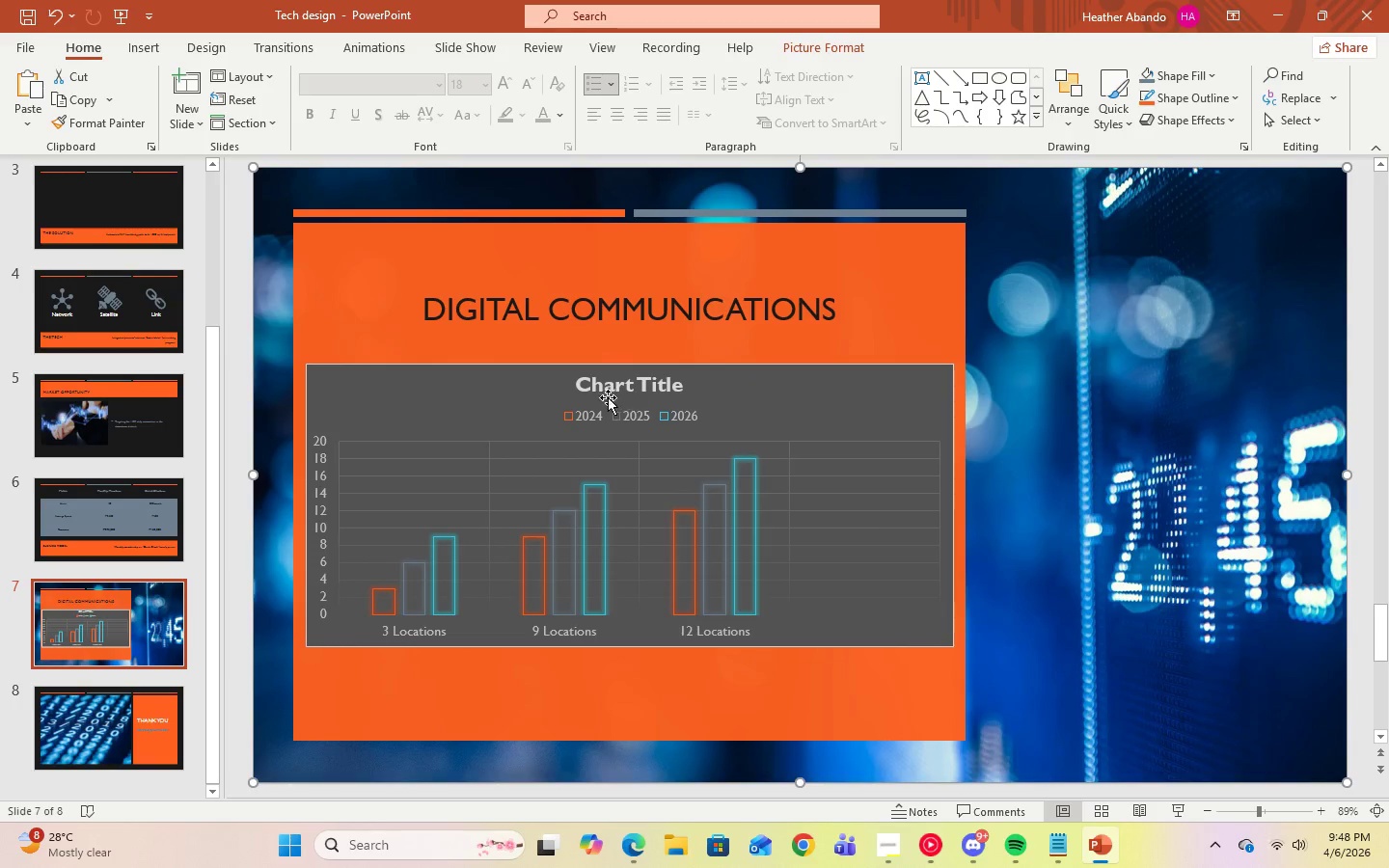 
left_click([584, 384])
 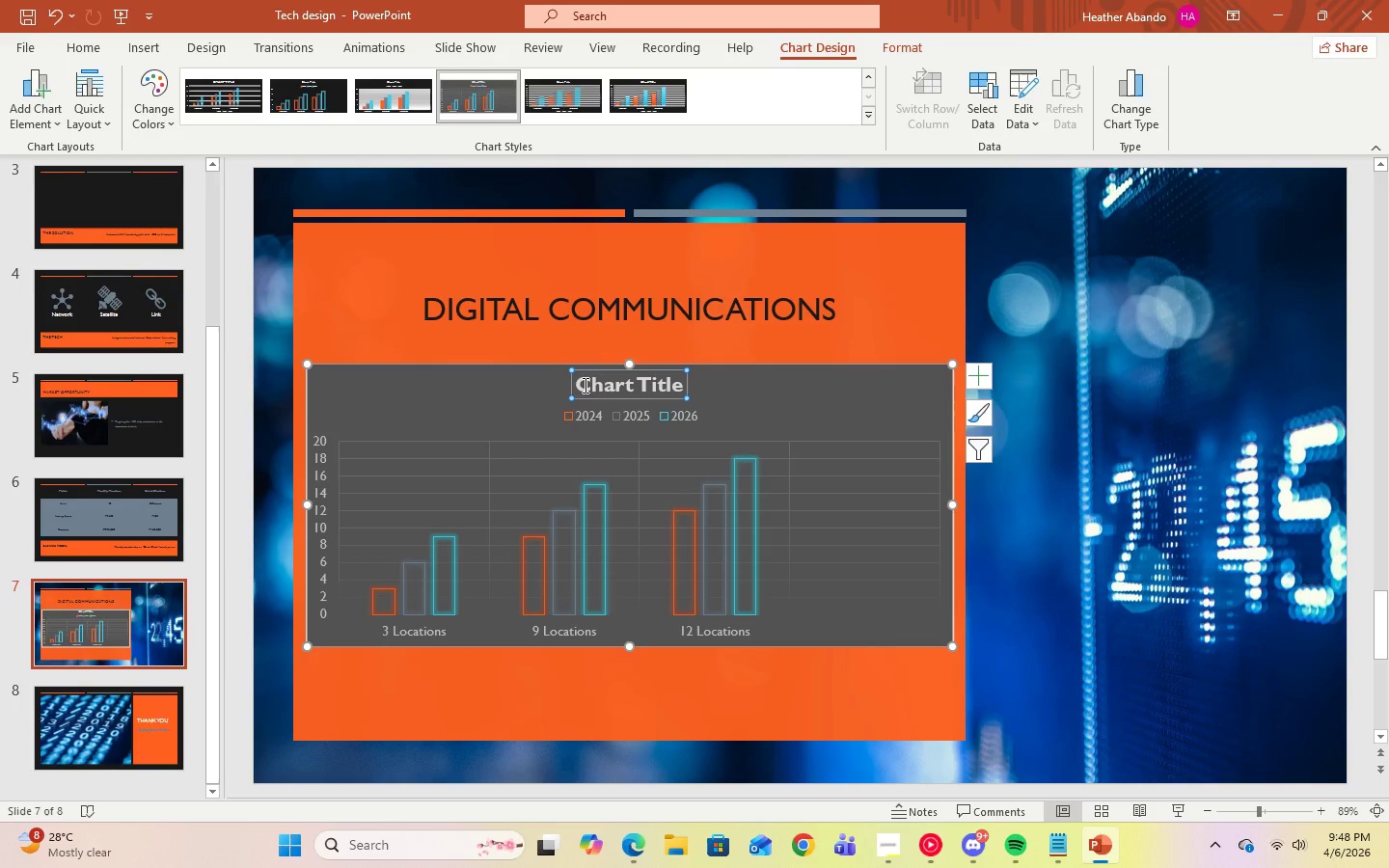 
left_click_drag(start_coordinate=[579, 386], to_coordinate=[685, 387])
 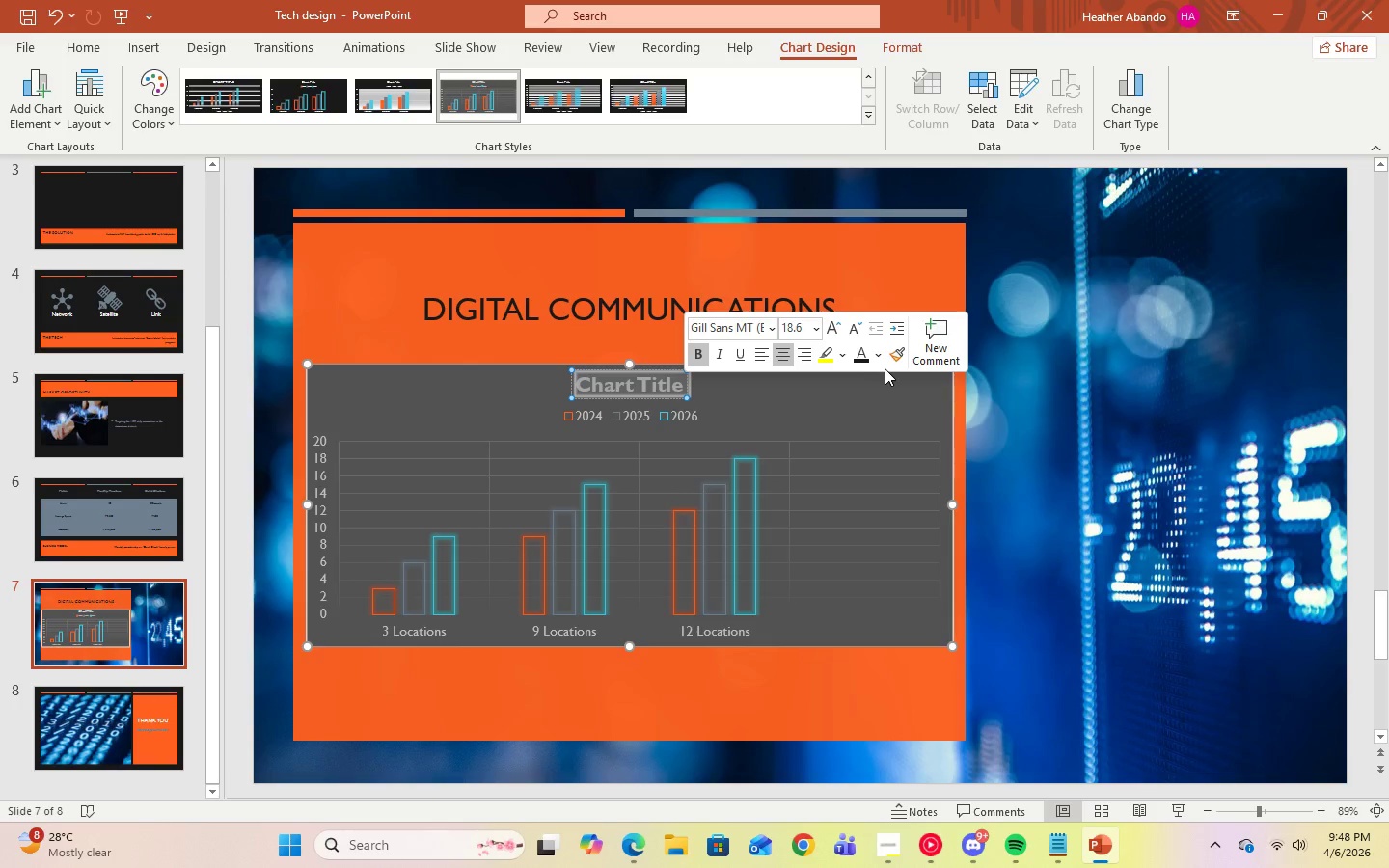 
left_click([877, 359])
 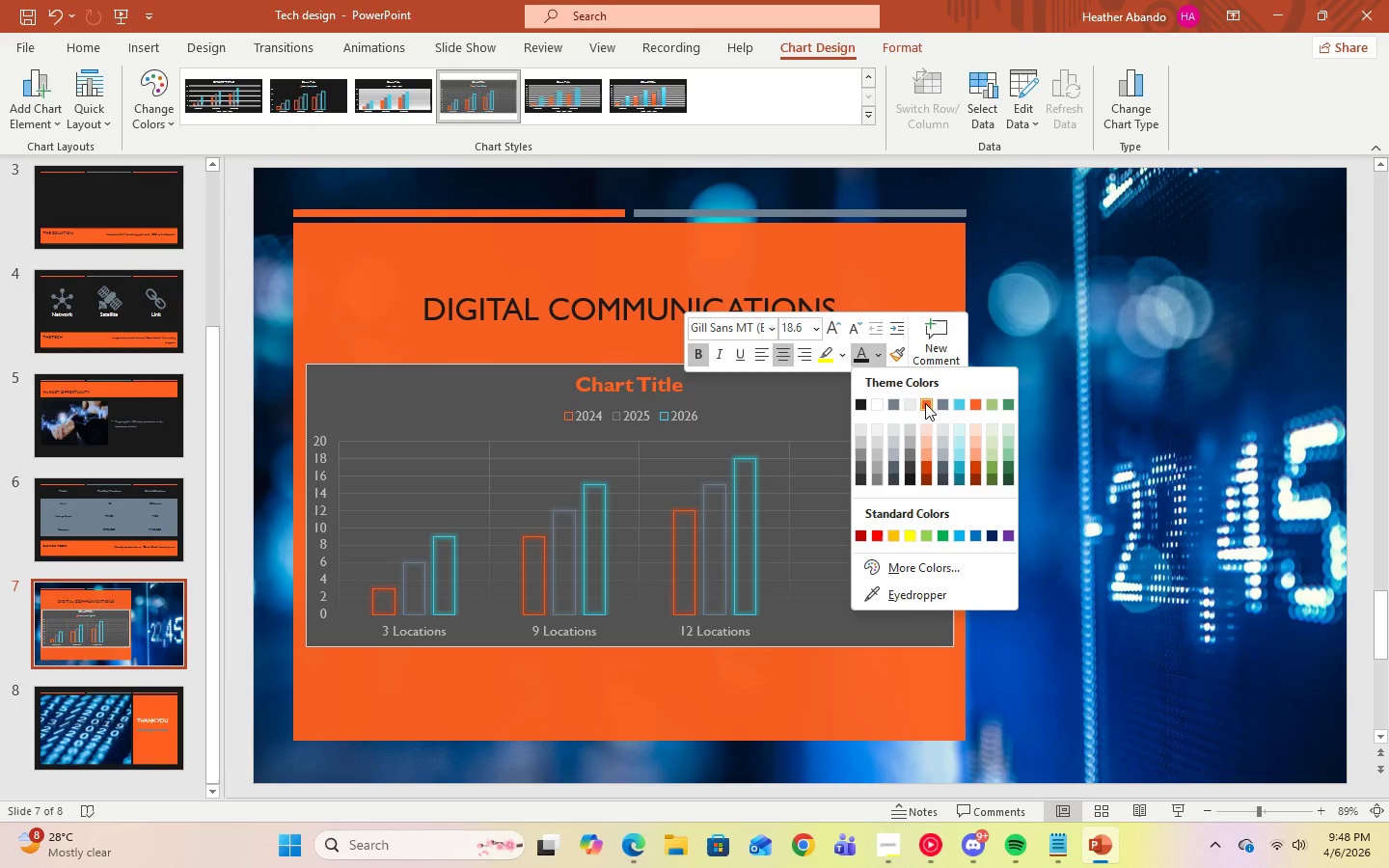 
left_click([925, 403])
 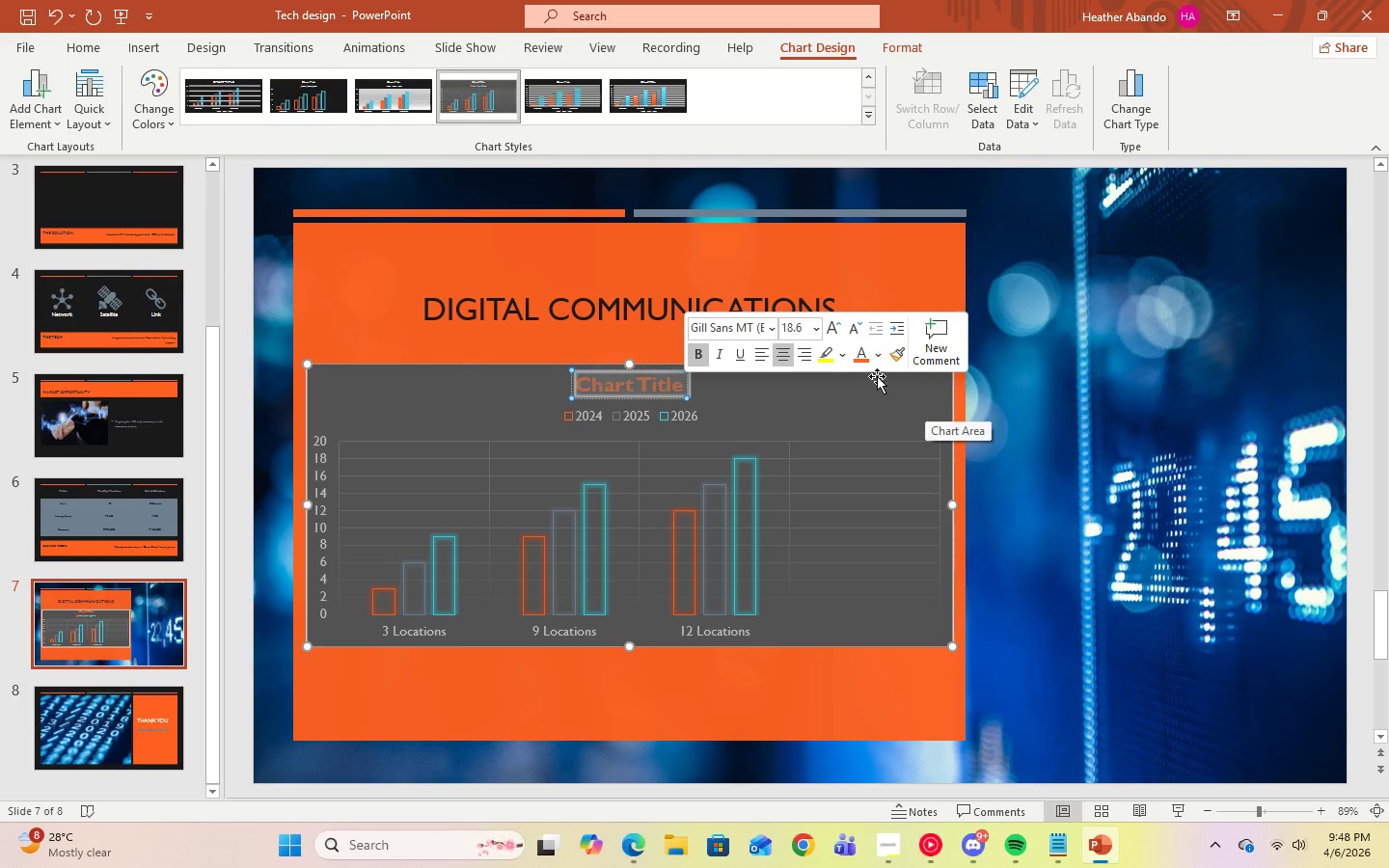 
left_click([880, 362])
 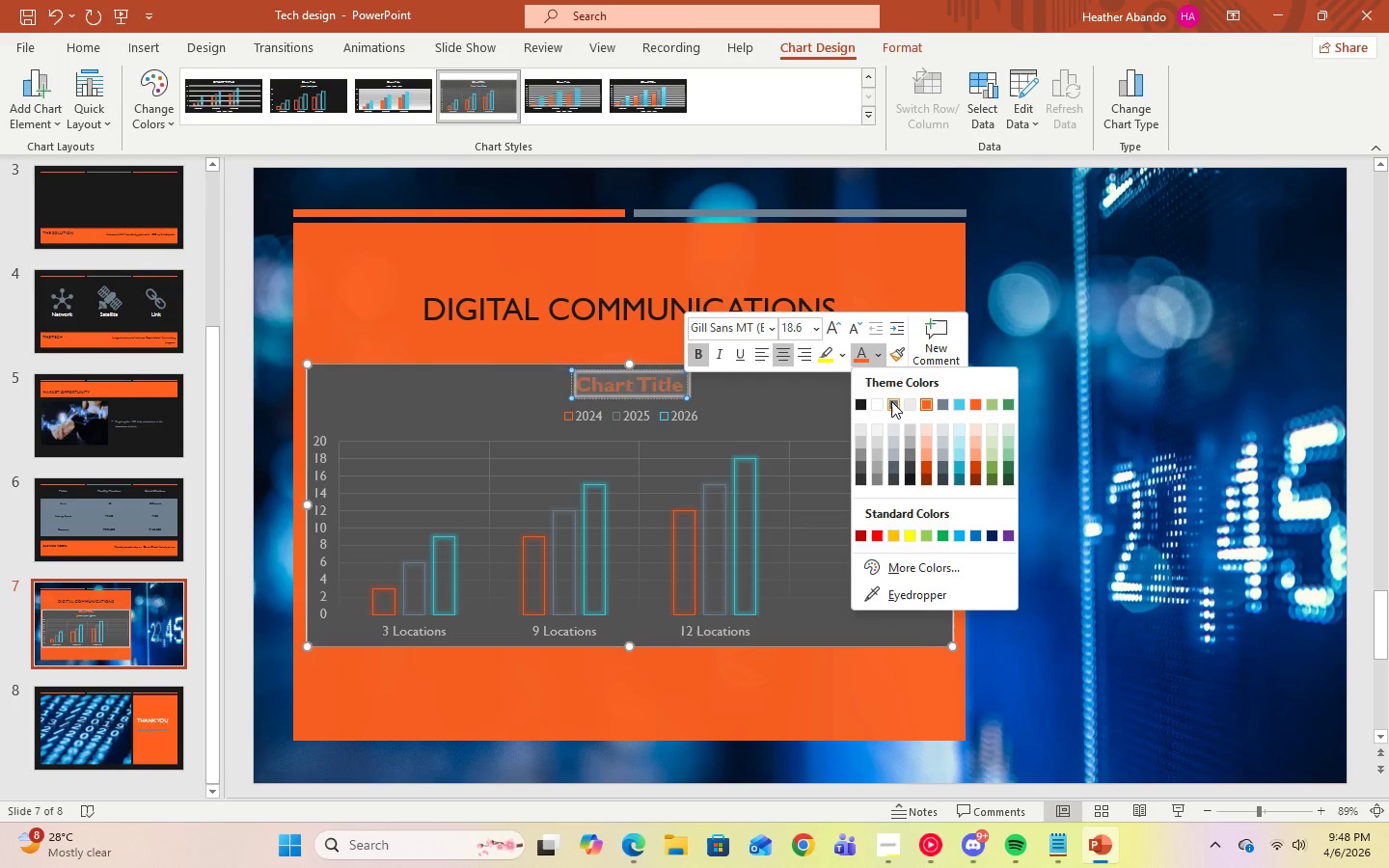 
left_click([891, 402])
 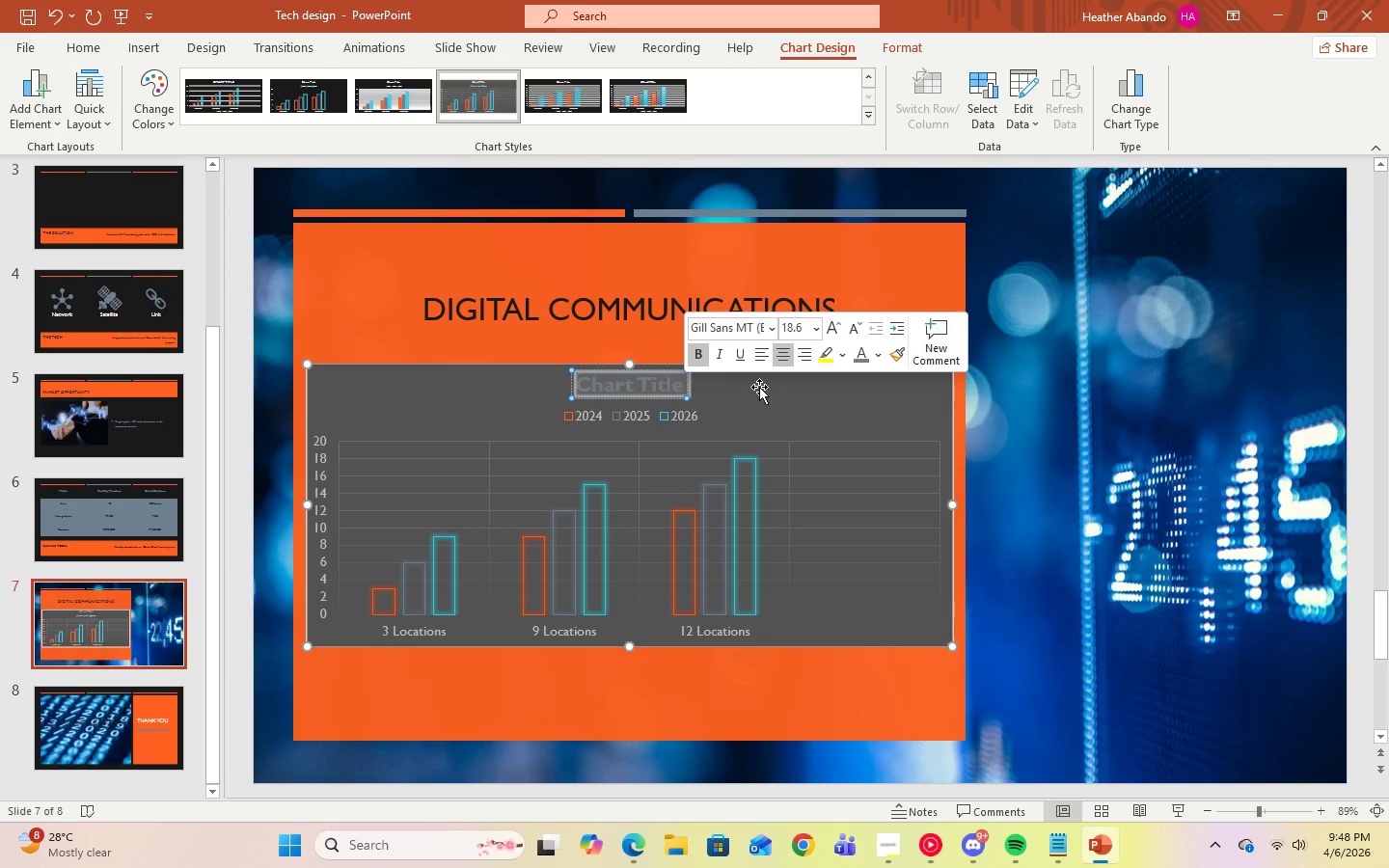 
left_click([759, 387])
 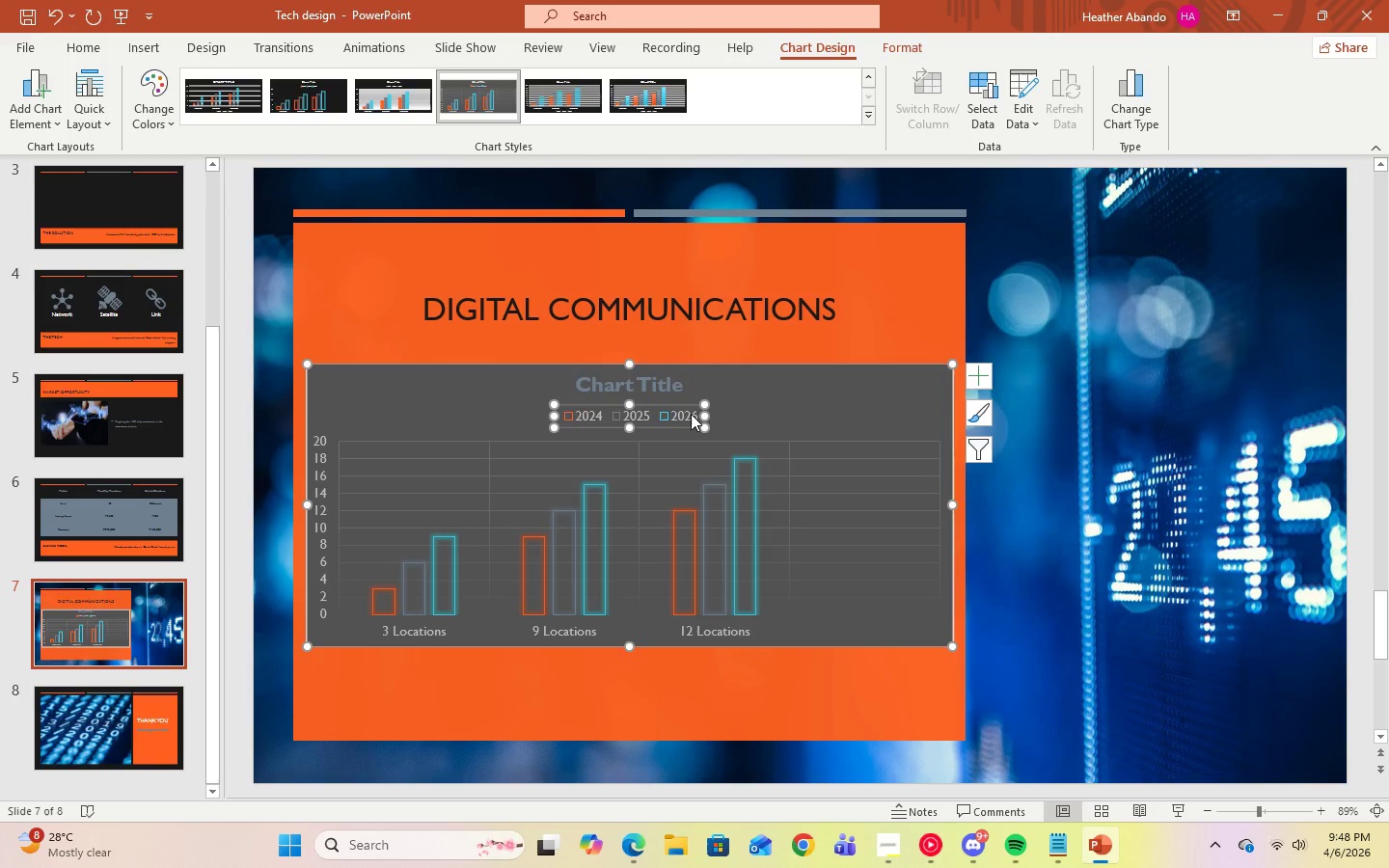 
double_click([693, 416])
 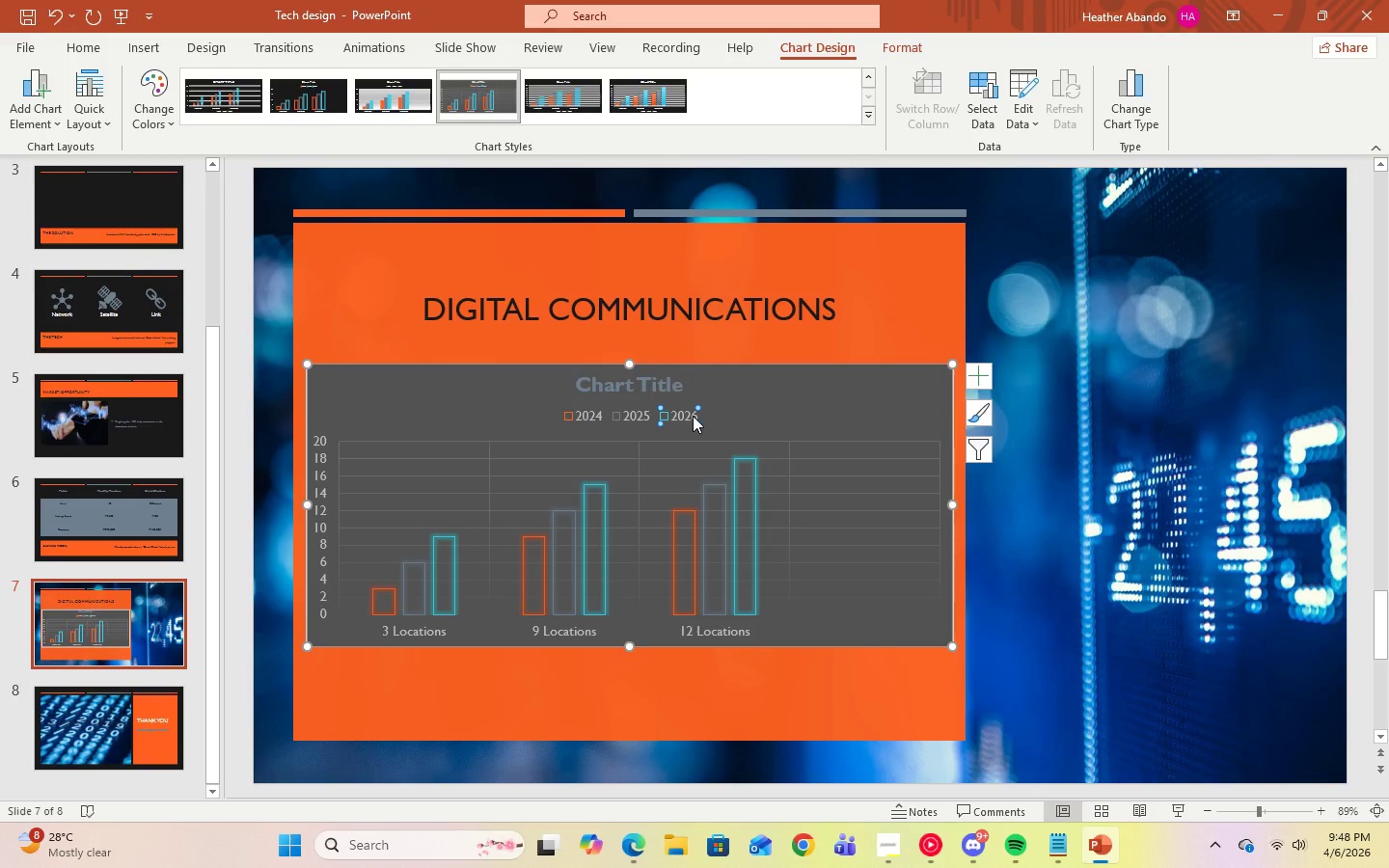 
left_click([693, 416])
 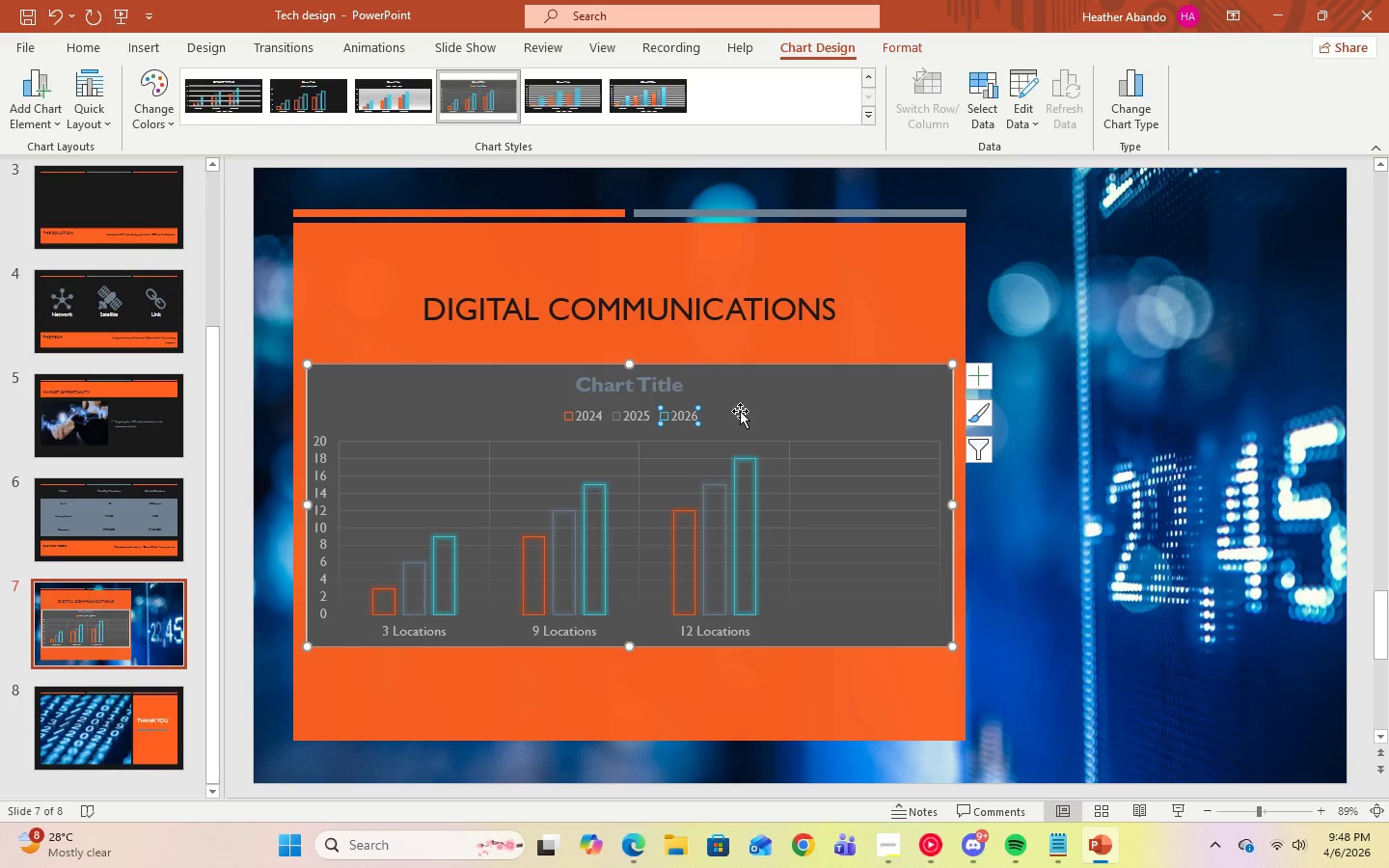 
double_click([740, 411])
 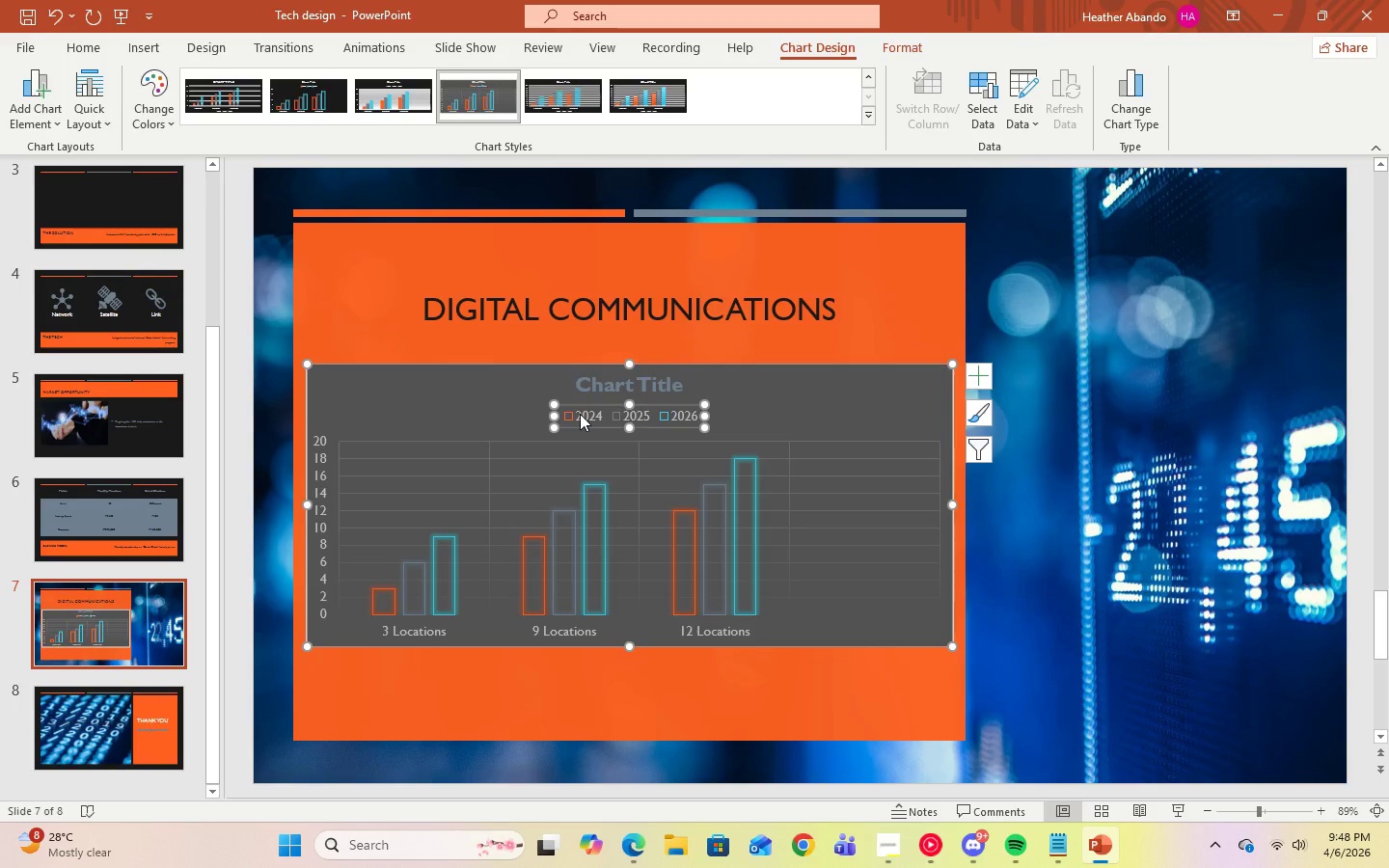 
double_click([580, 414])
 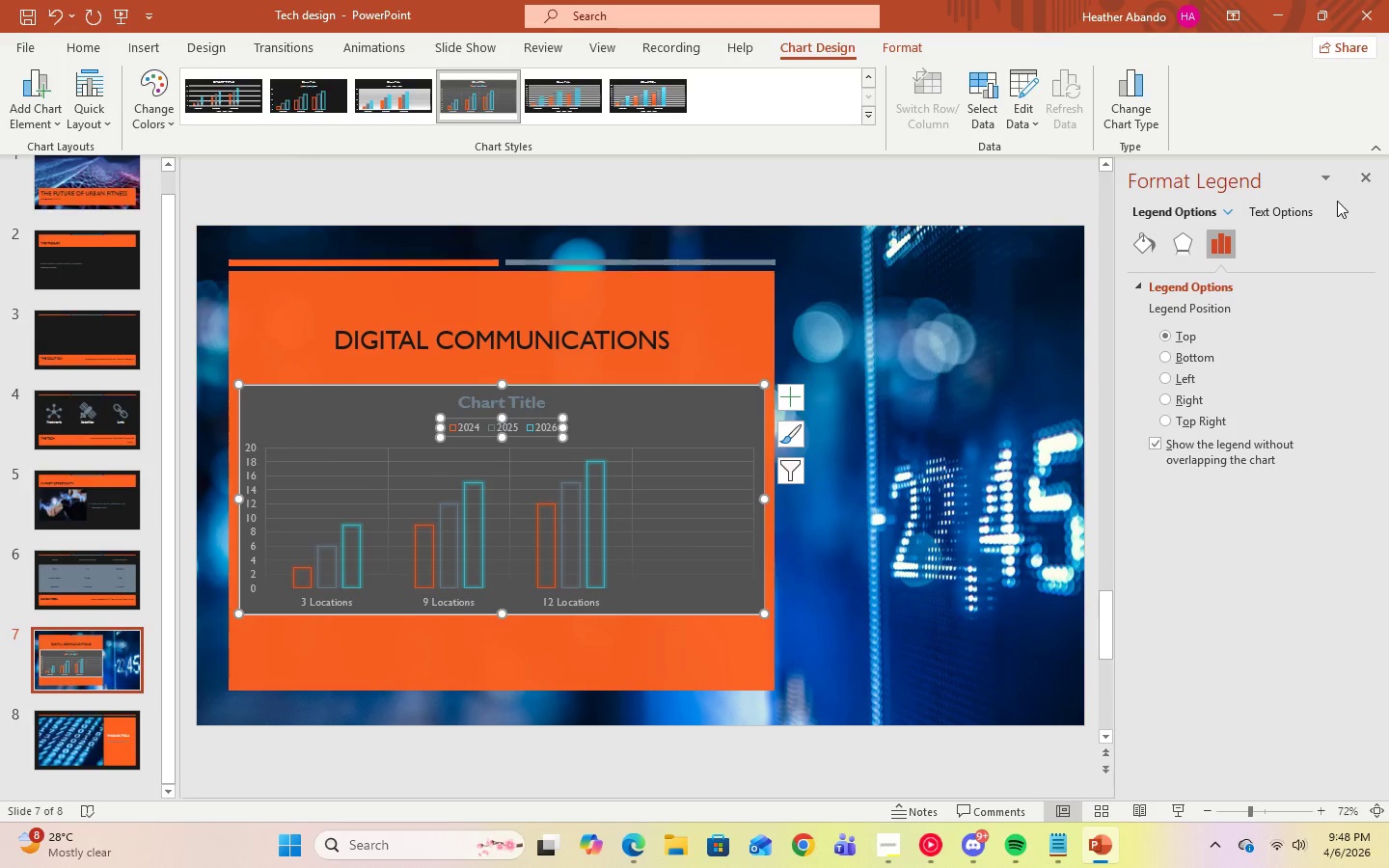 
left_click([1358, 181])
 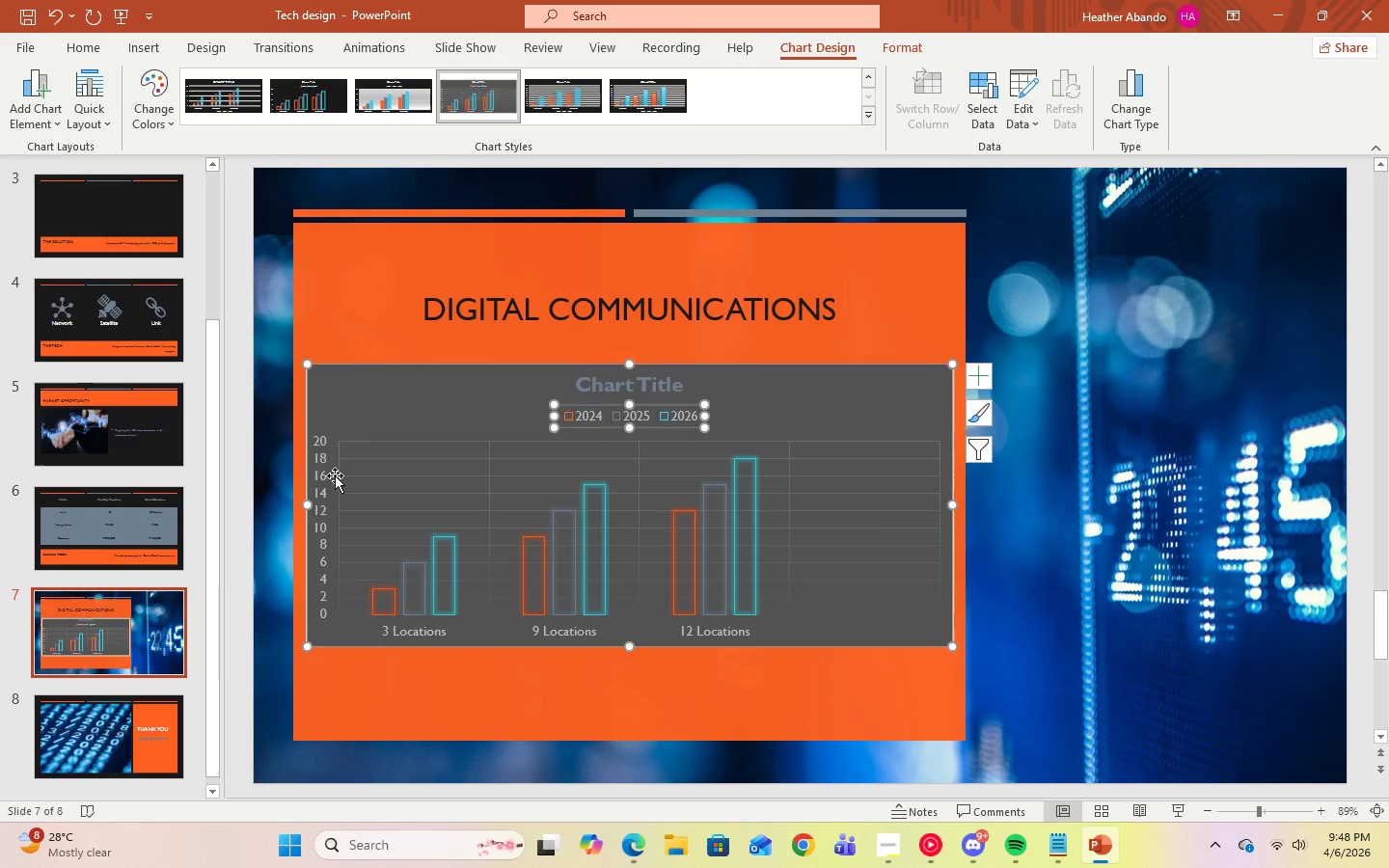 
left_click([323, 470])
 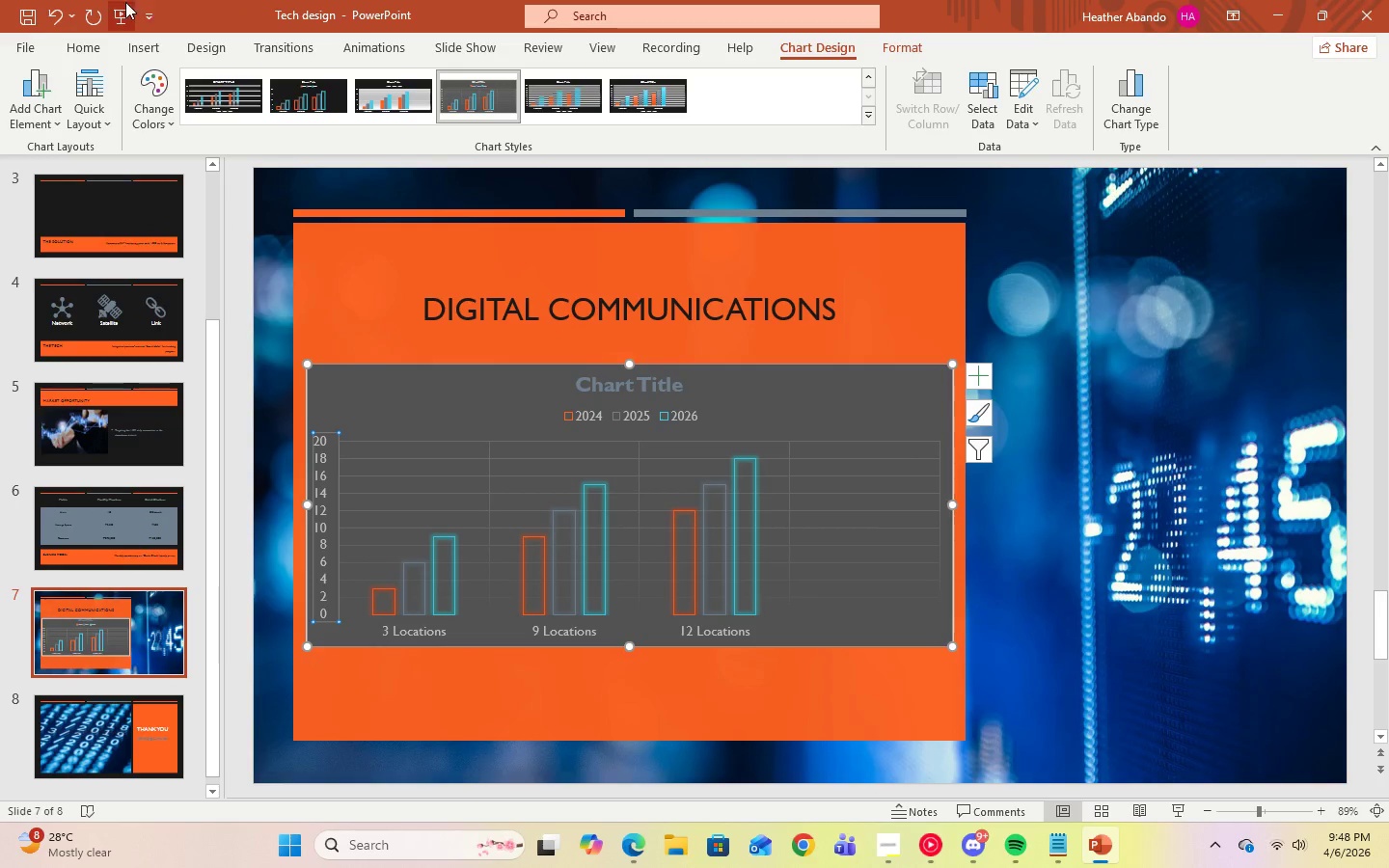 
left_click([61, 49])
 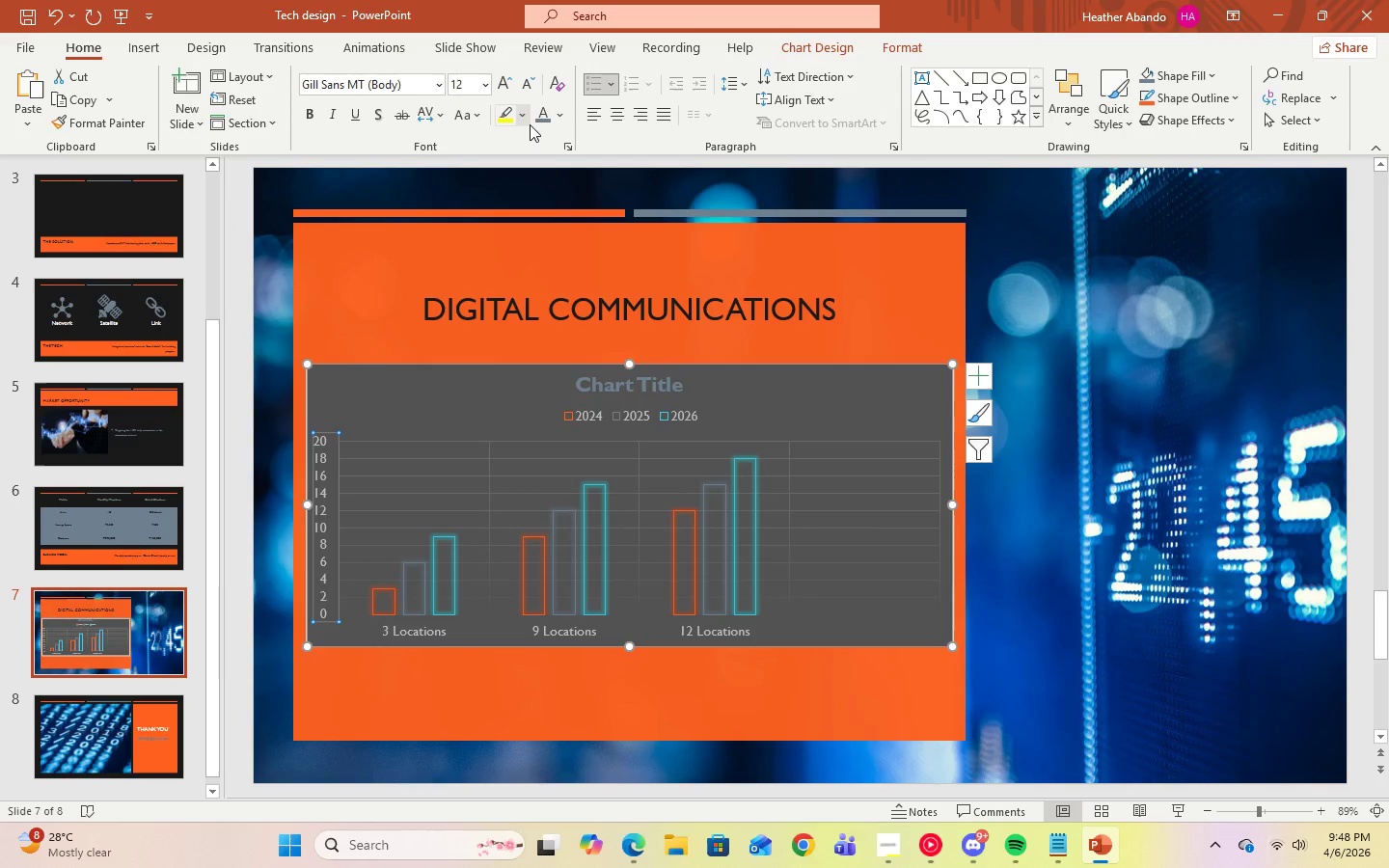 
left_click([542, 120])
 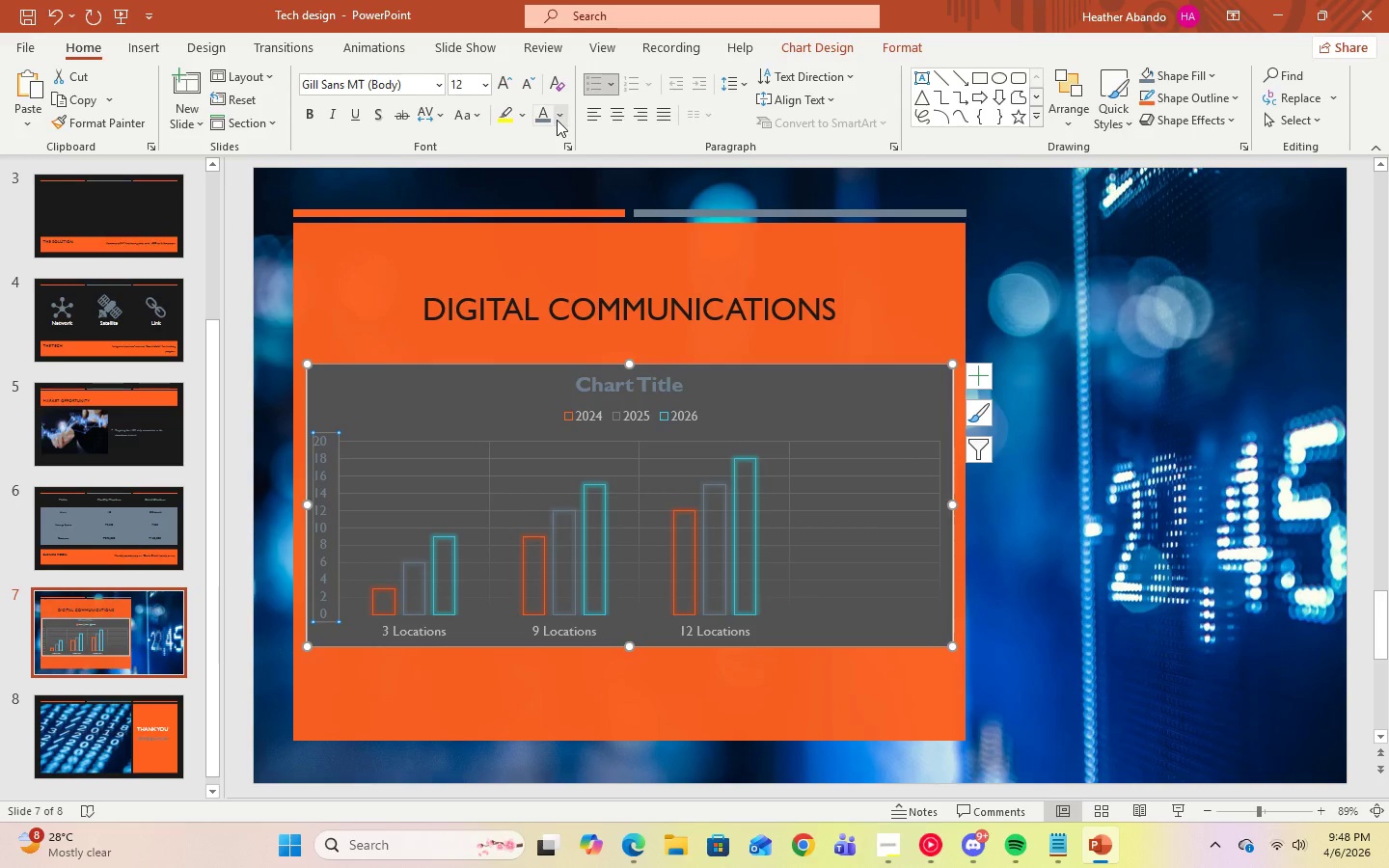 
left_click([557, 120])
 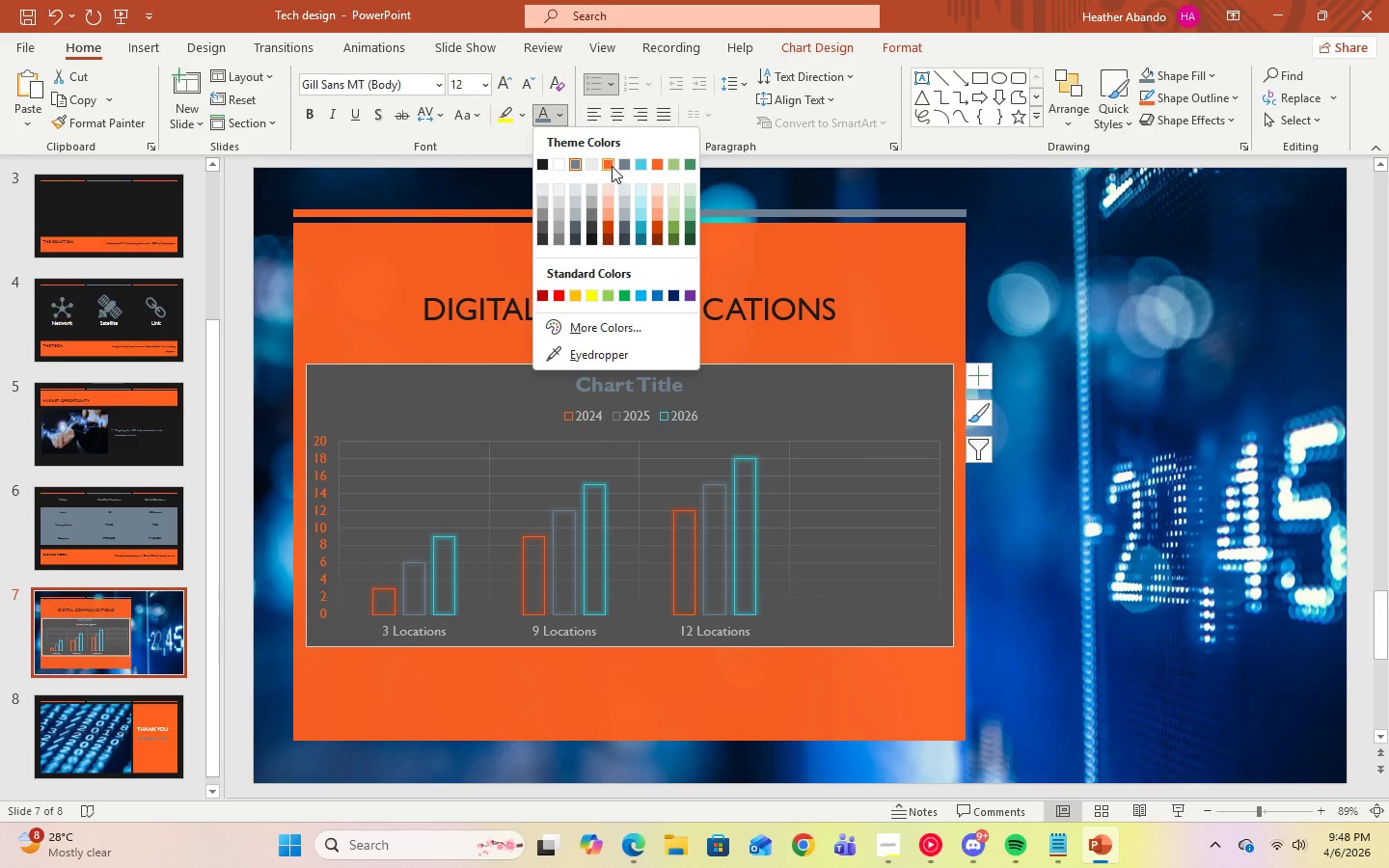 
left_click([611, 166])
 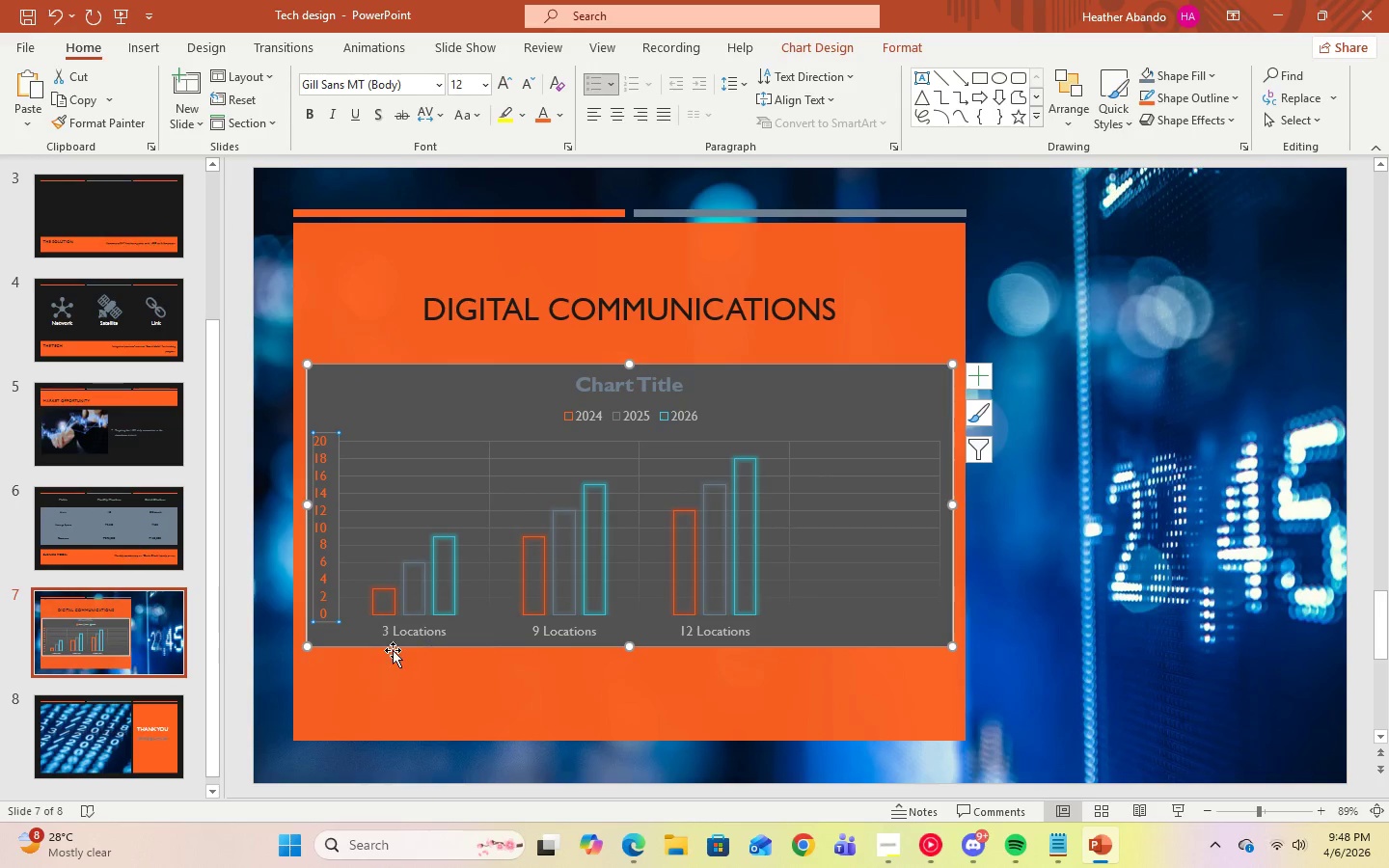 
left_click([398, 632])
 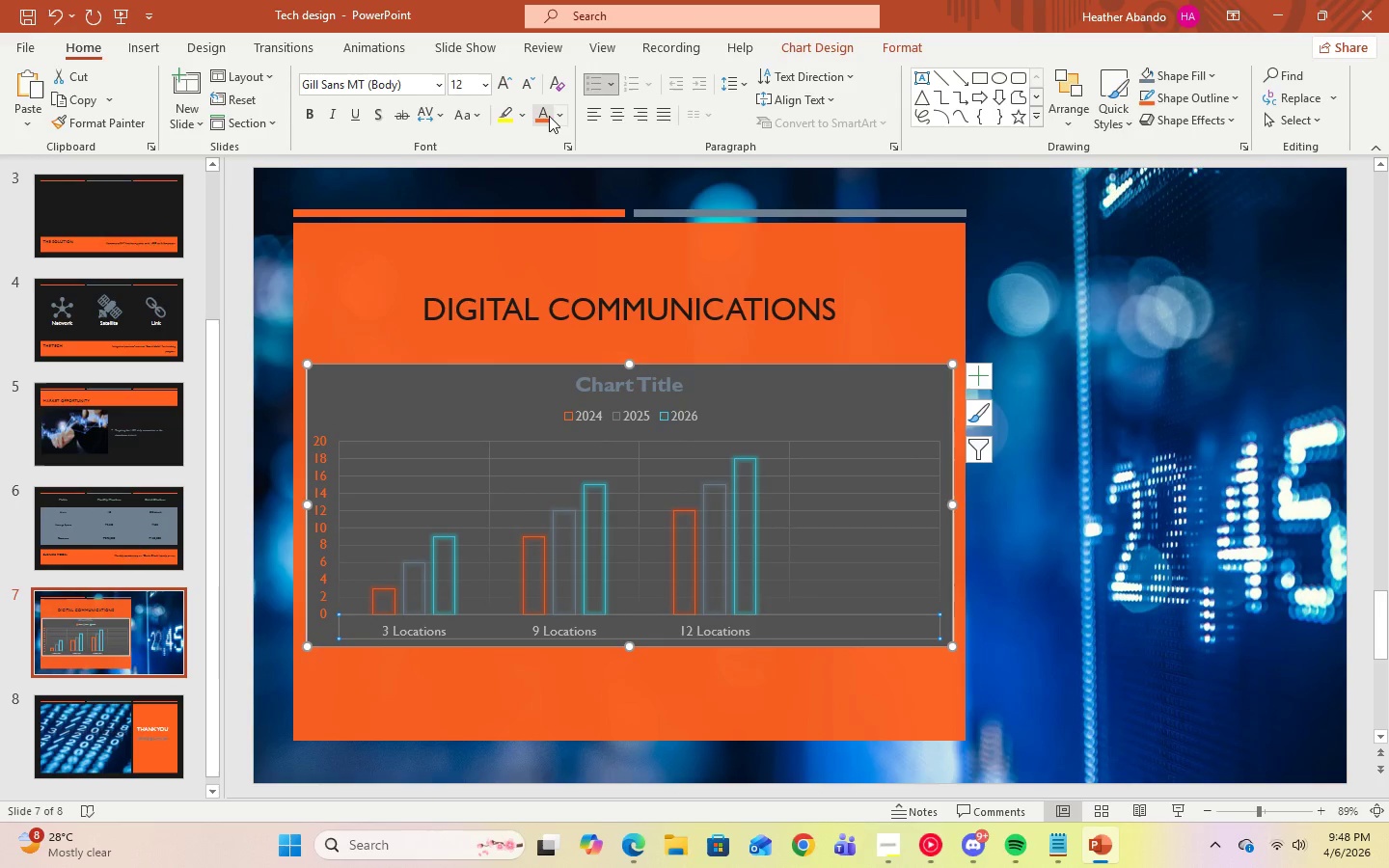 
left_click([542, 117])
 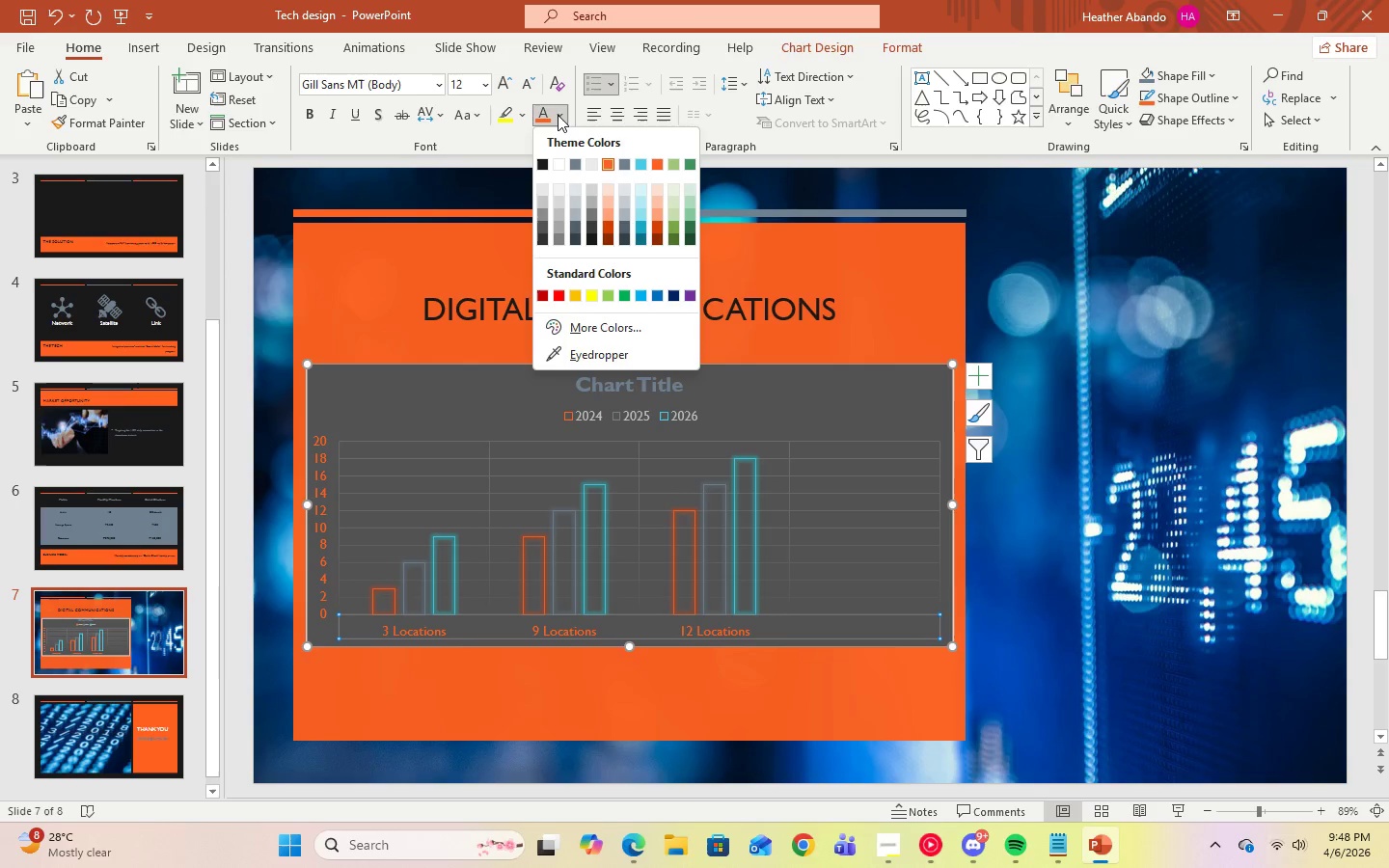 
left_click([538, 170])
 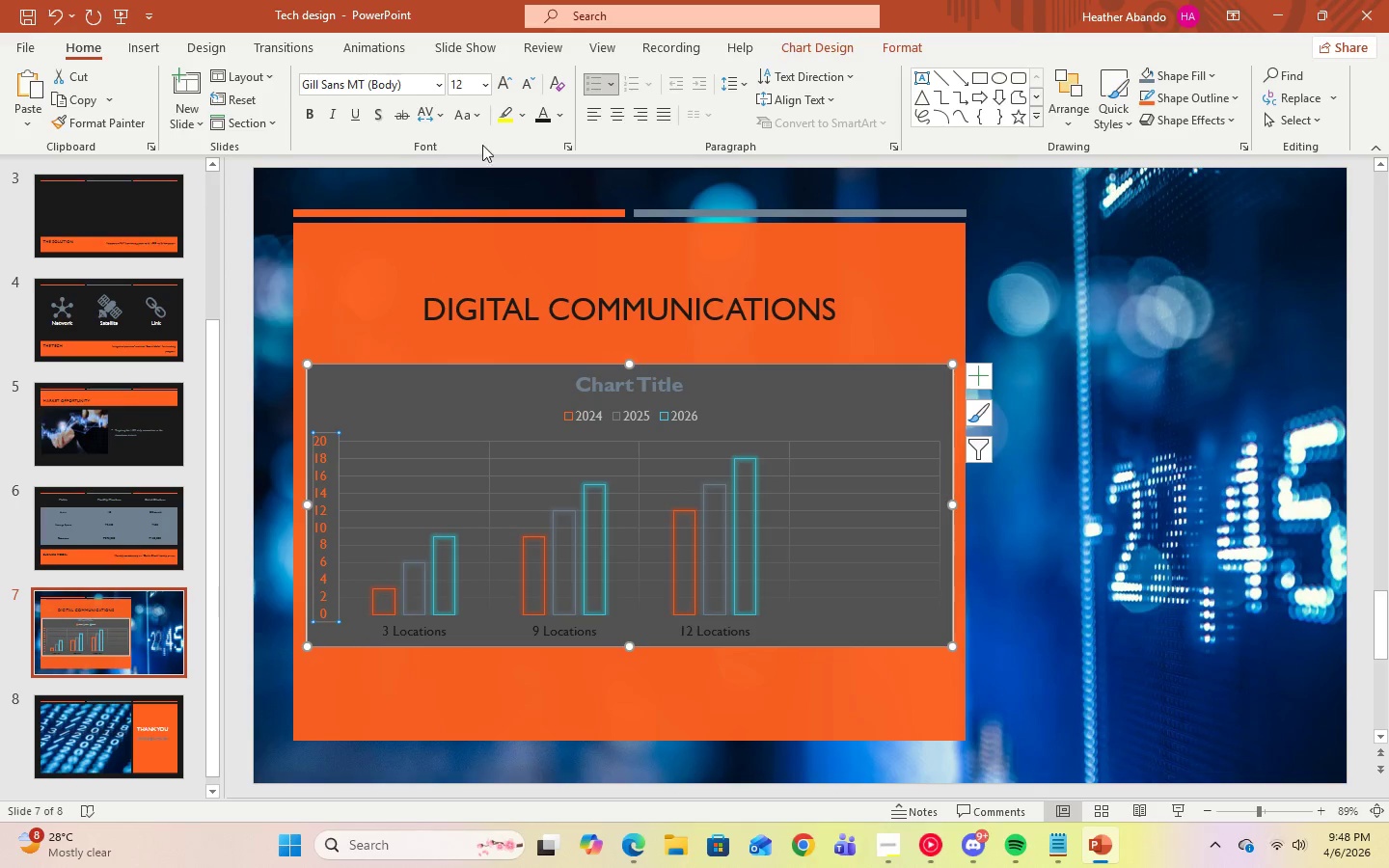 
left_click([547, 120])
 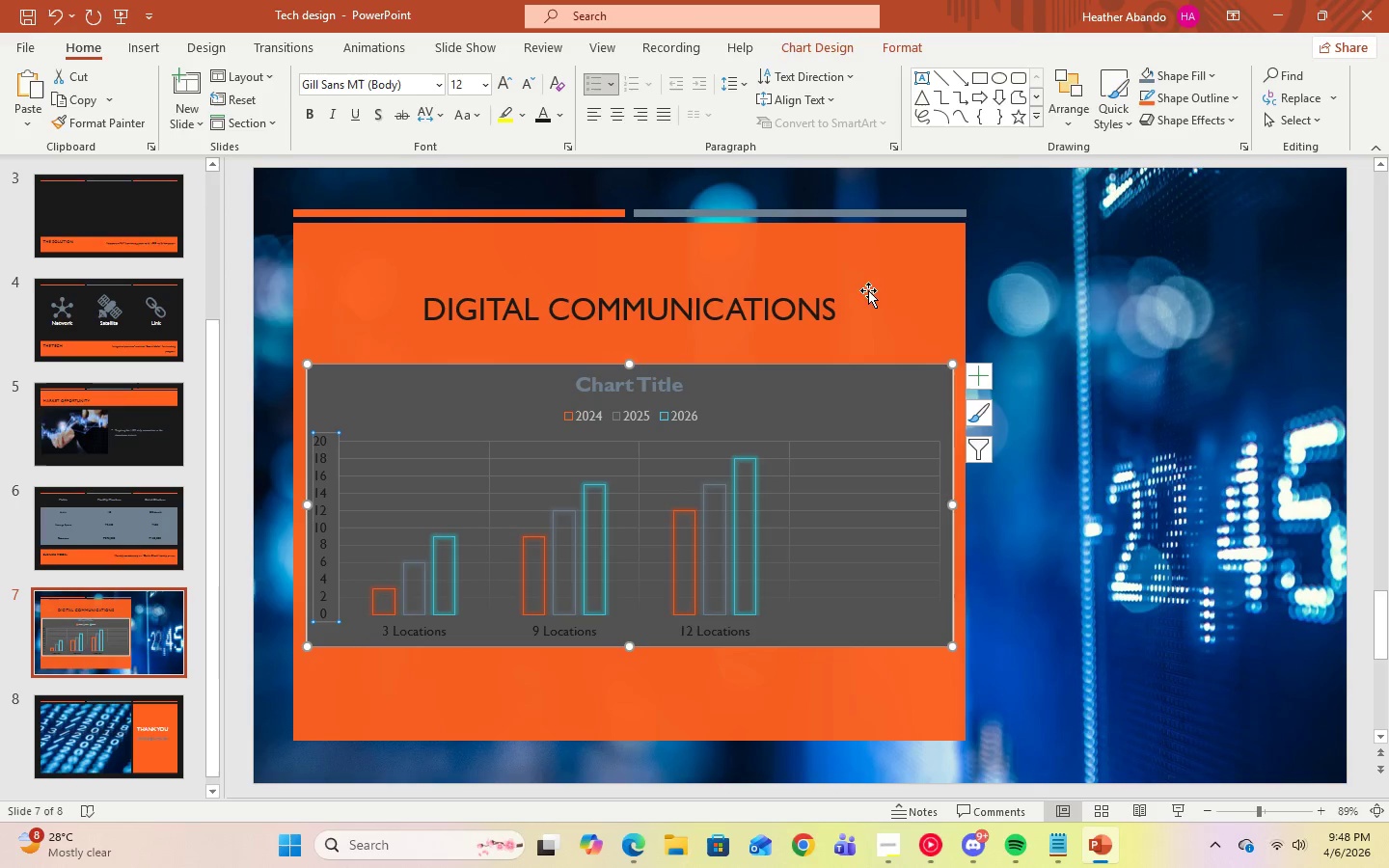 
left_click([892, 285])
 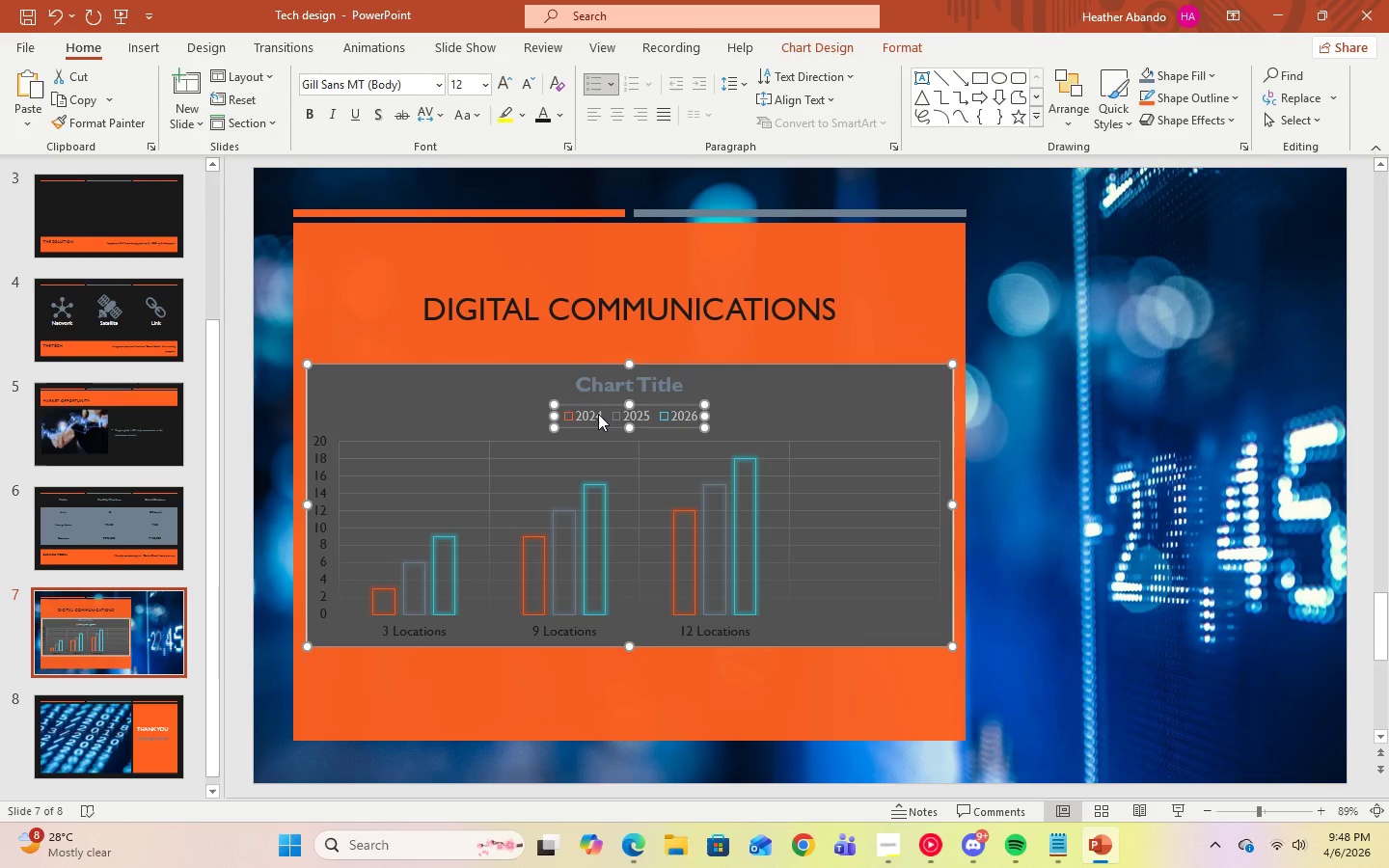 
left_click([537, 118])
 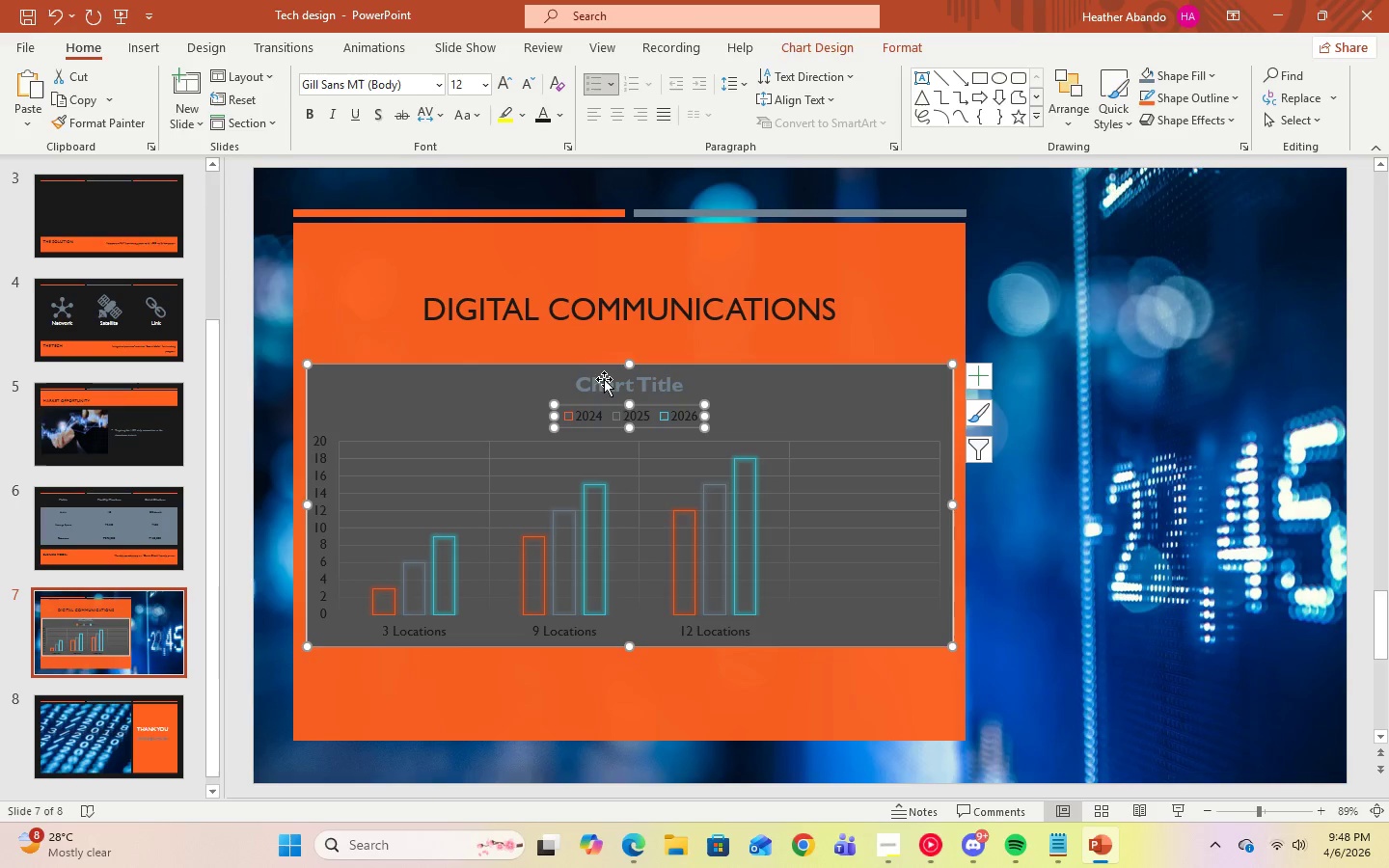 
left_click([600, 387])
 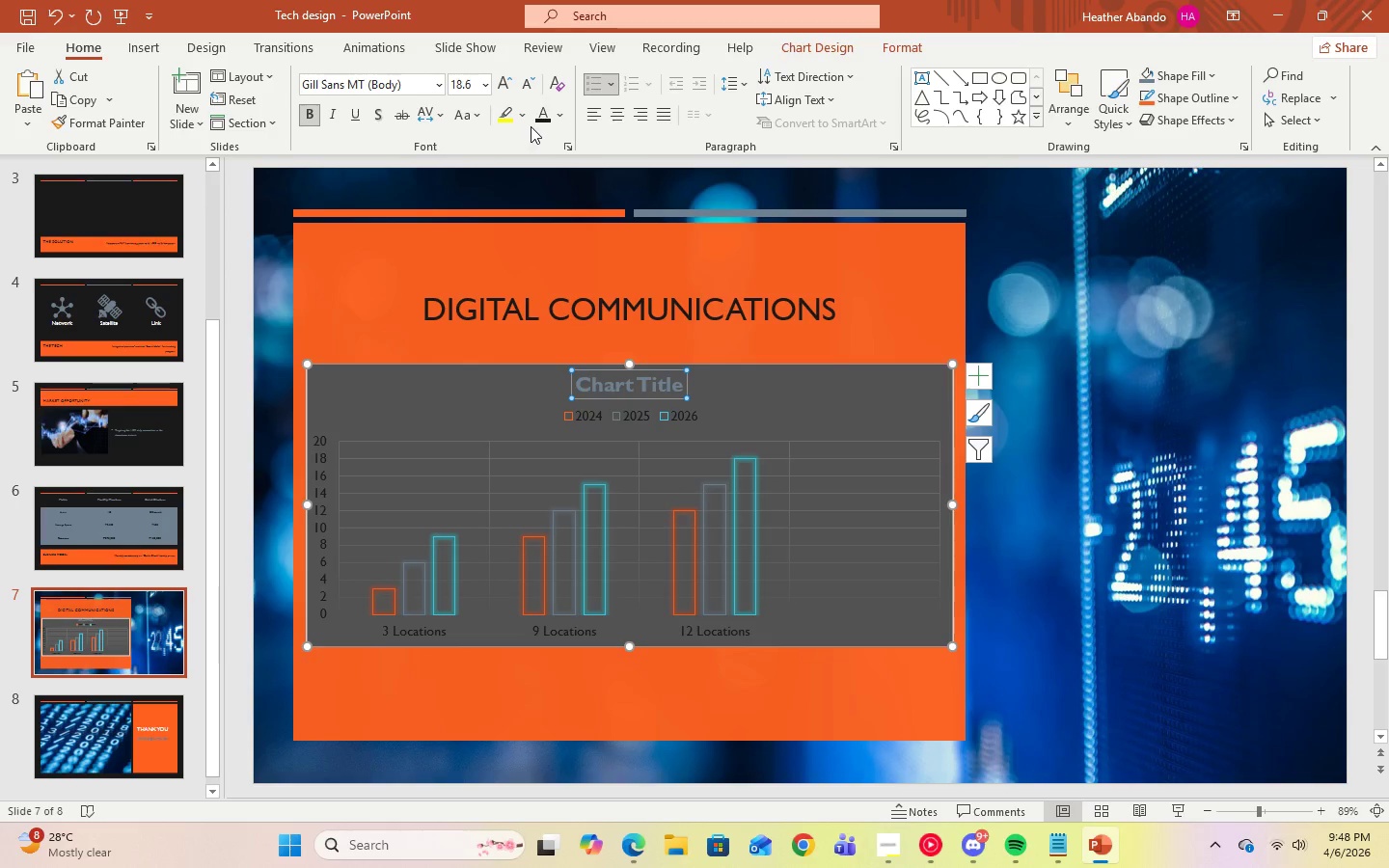 
left_click([541, 119])
 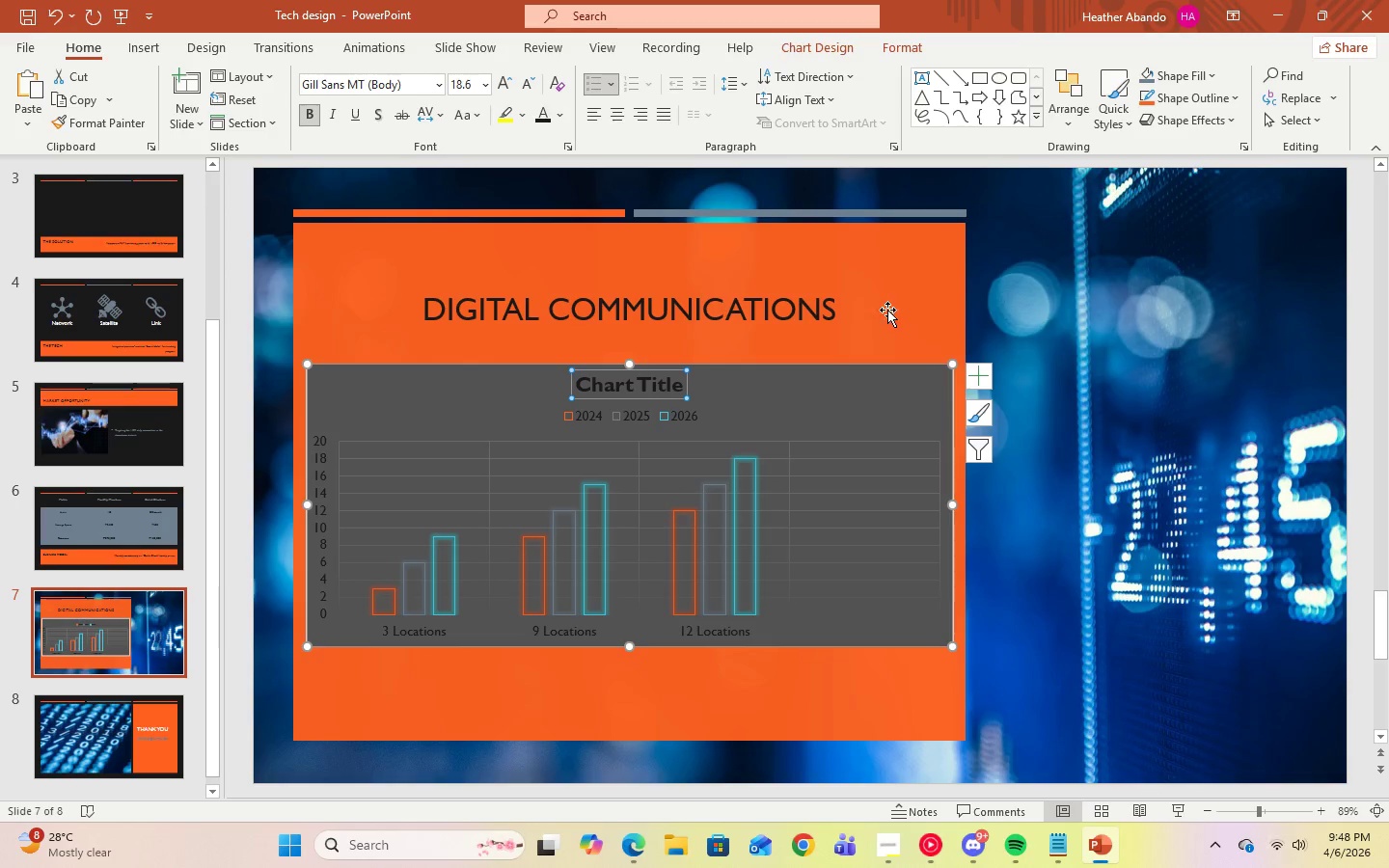 
left_click([888, 309])
 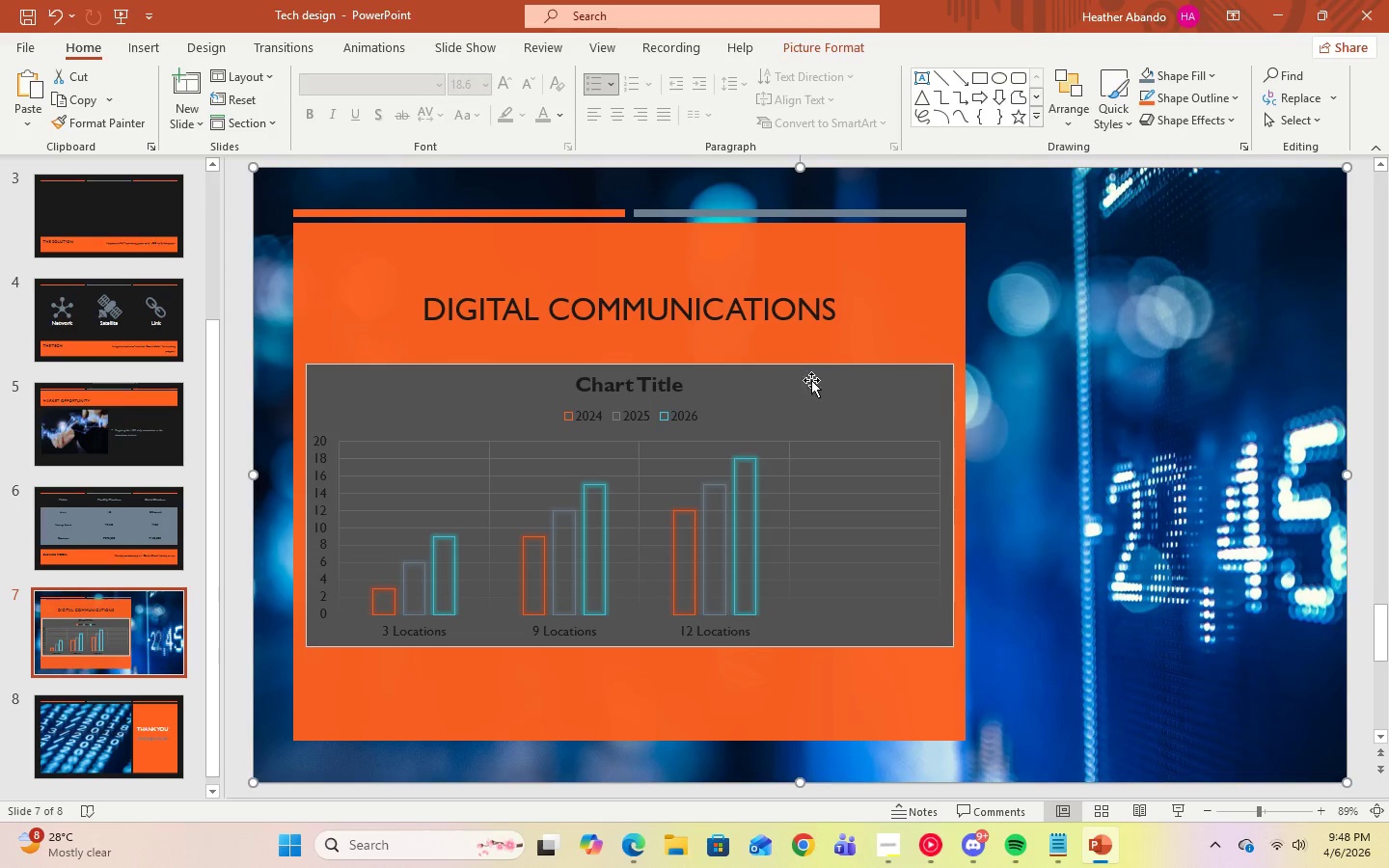 
wait(6.66)
 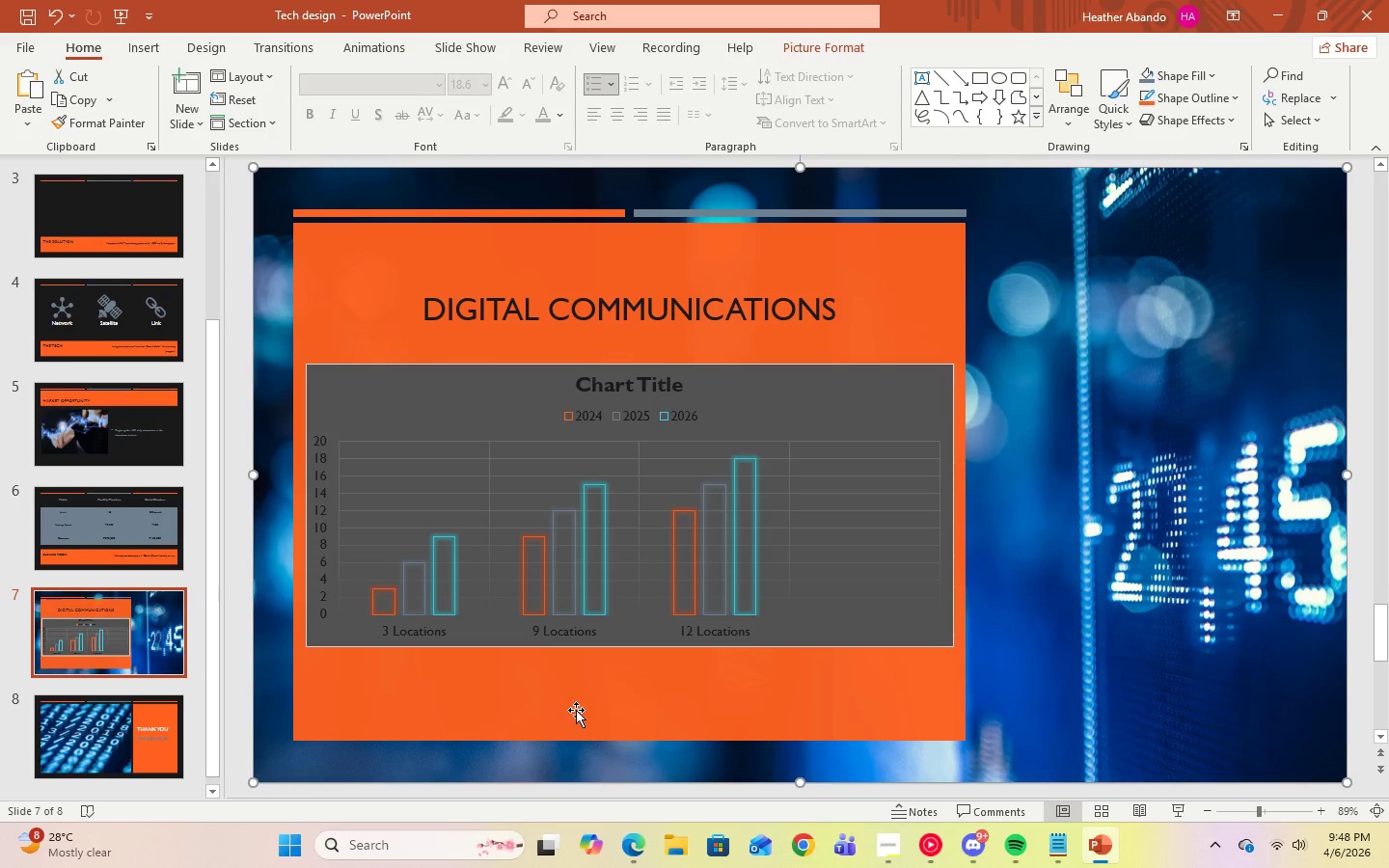 
left_click_drag(start_coordinate=[924, 300], to_coordinate=[959, 293])
 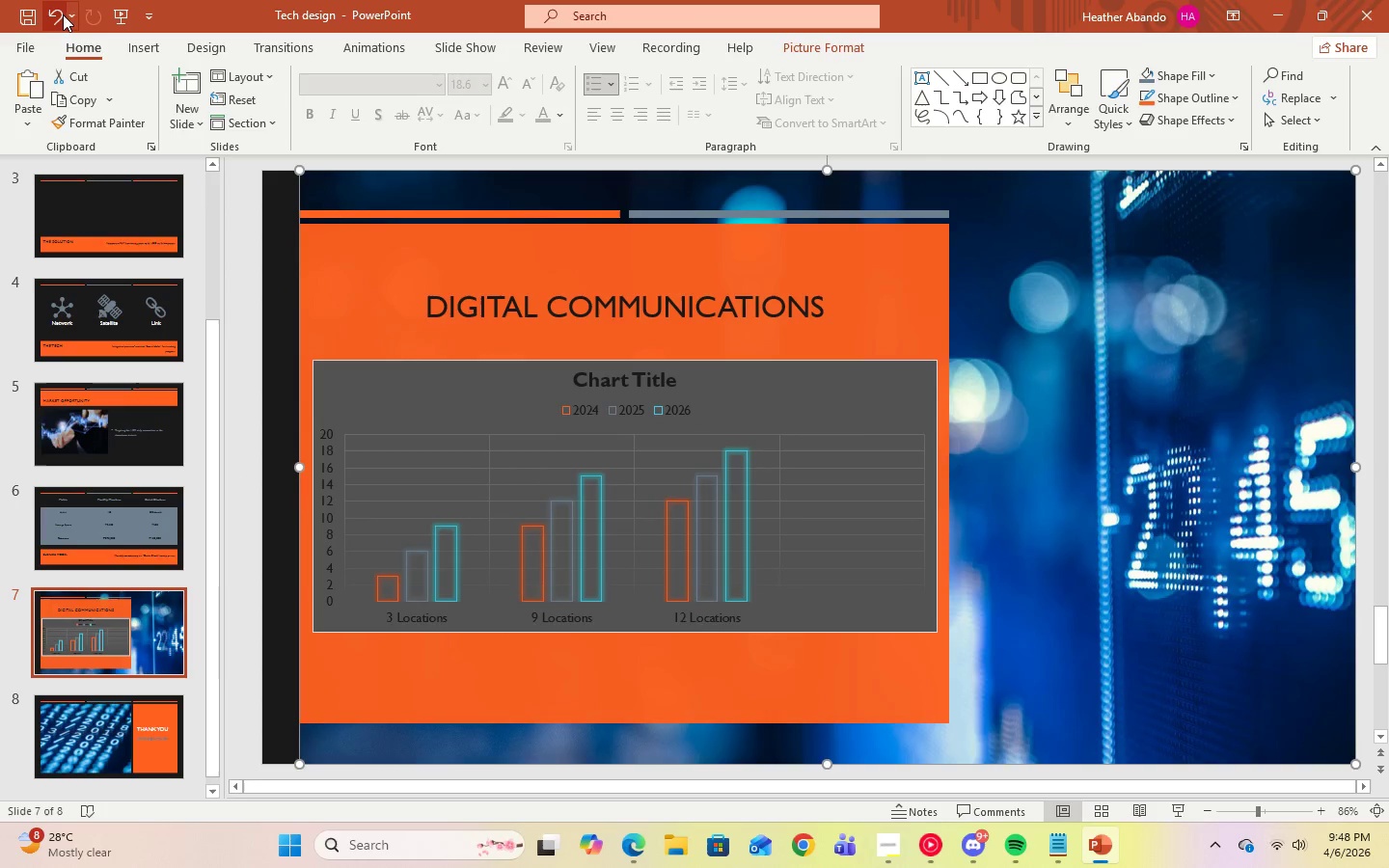 
left_click([61, 14])
 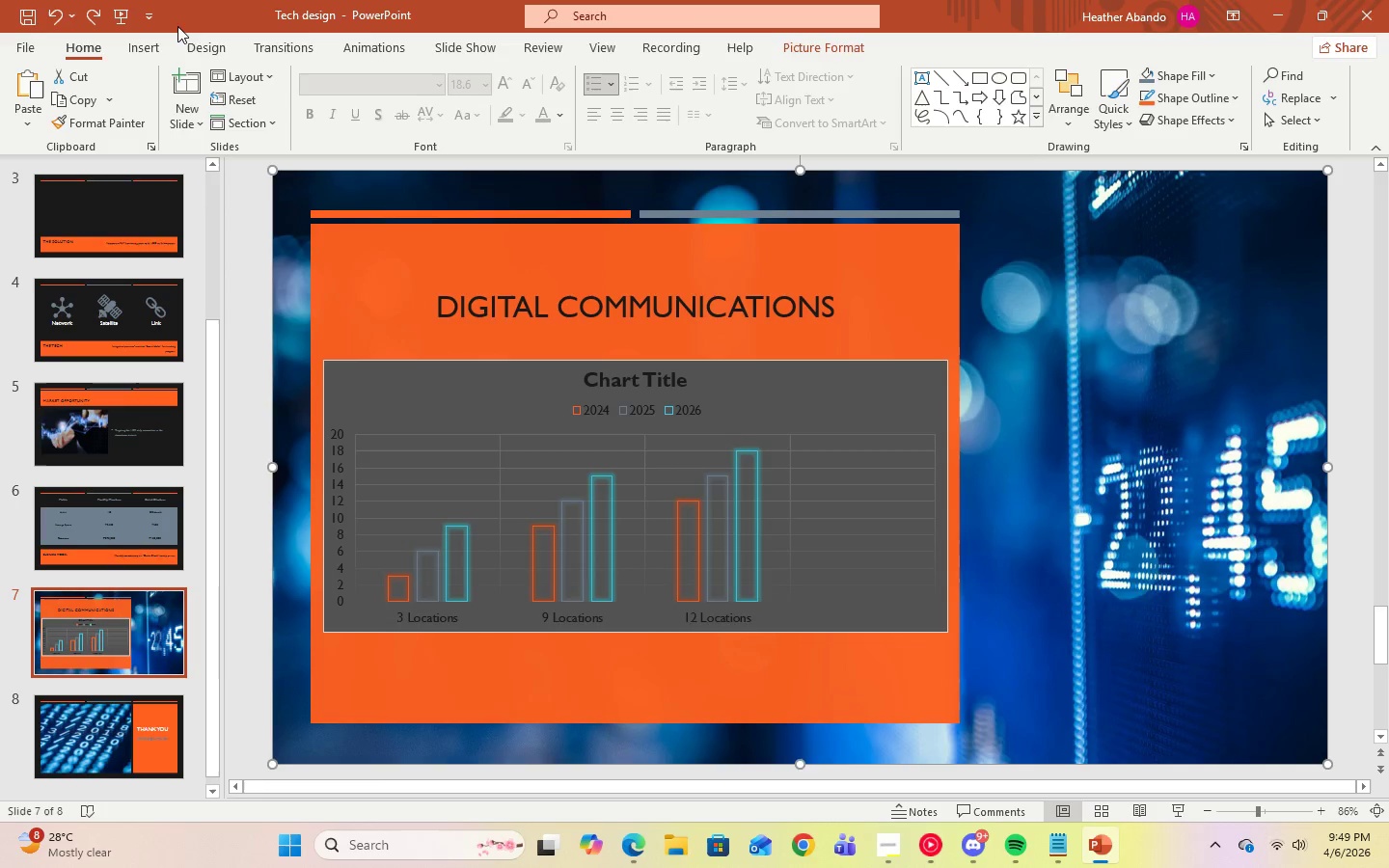 
left_click([263, 72])
 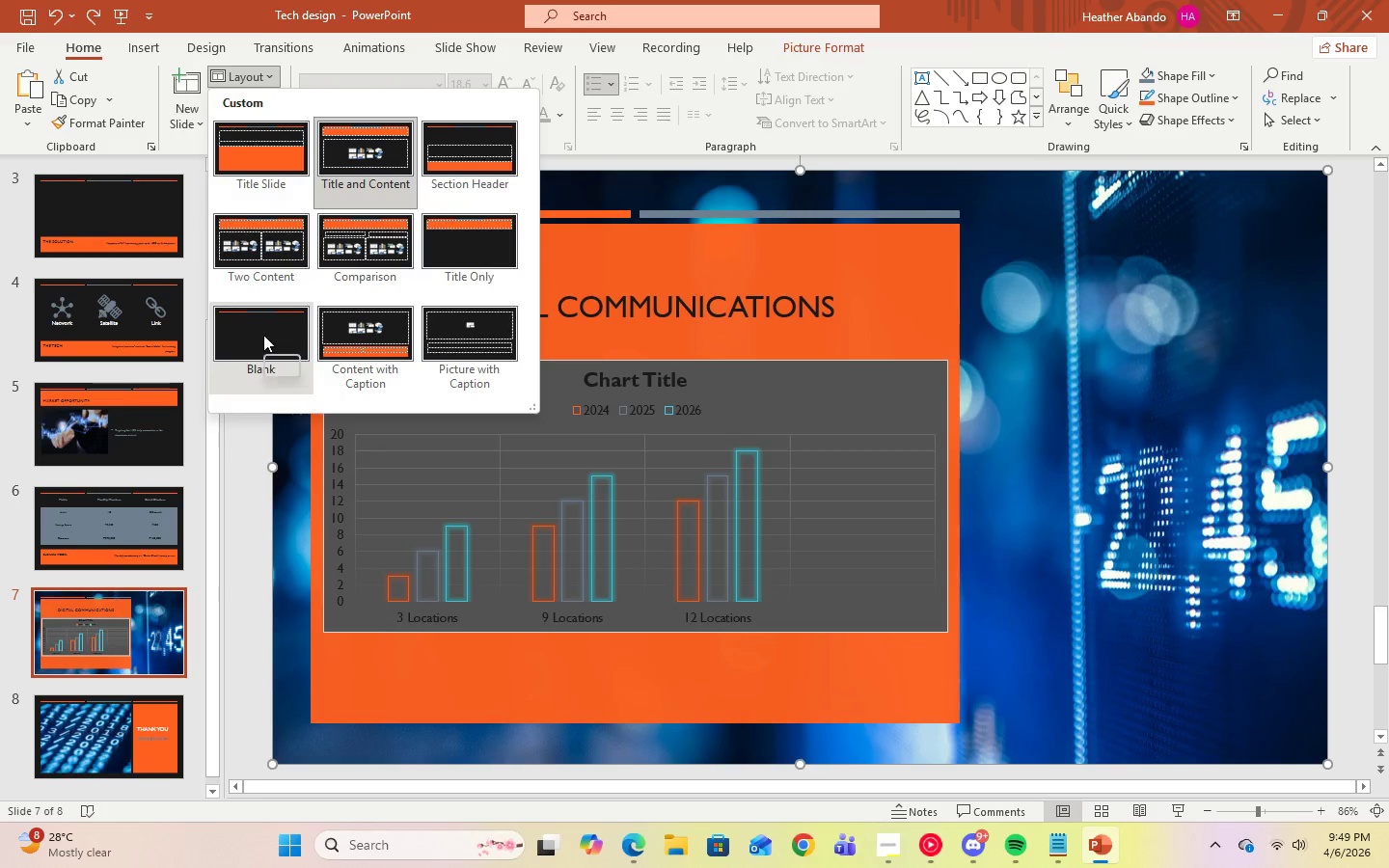 
wait(7.8)
 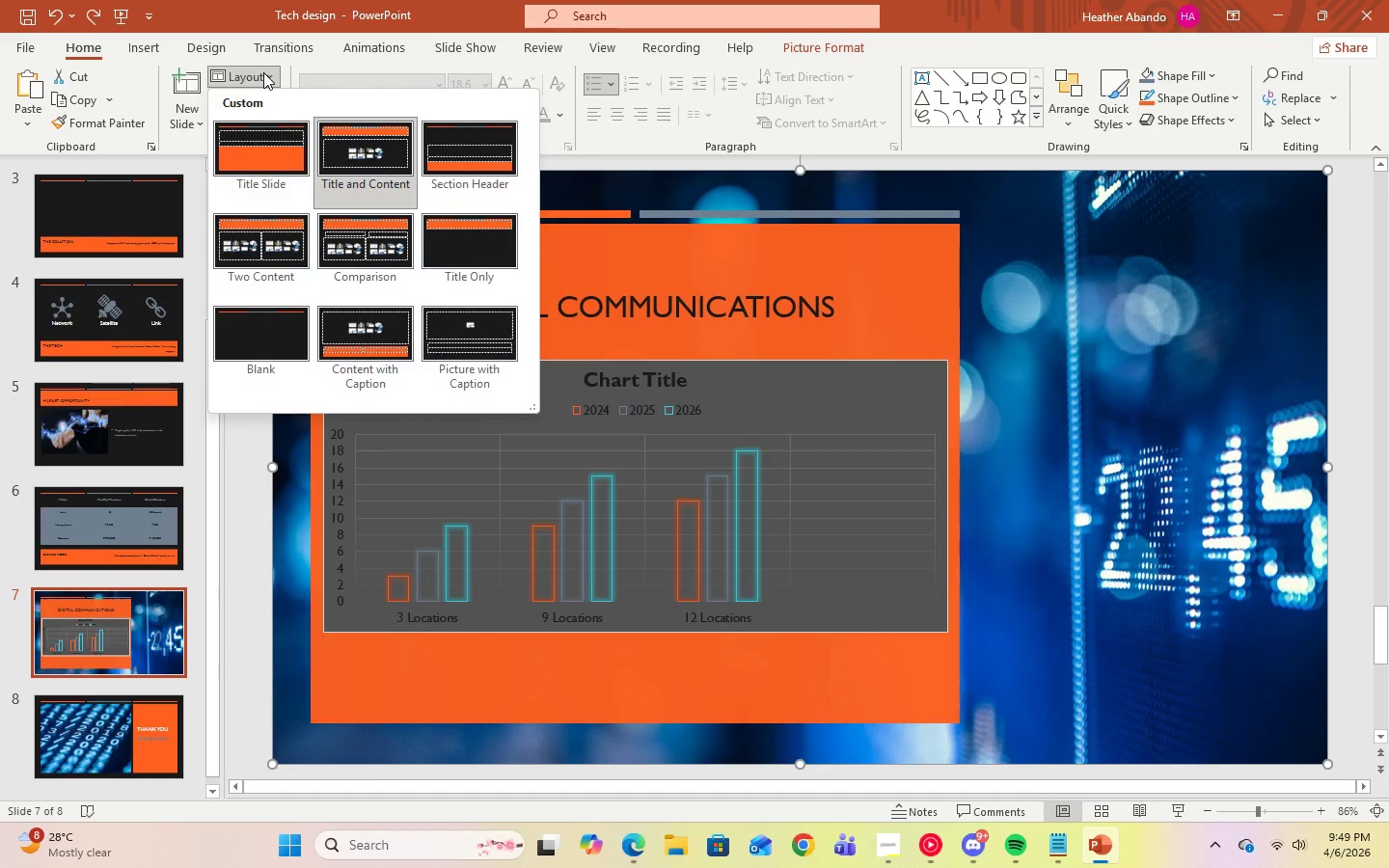 
left_click([259, 238])
 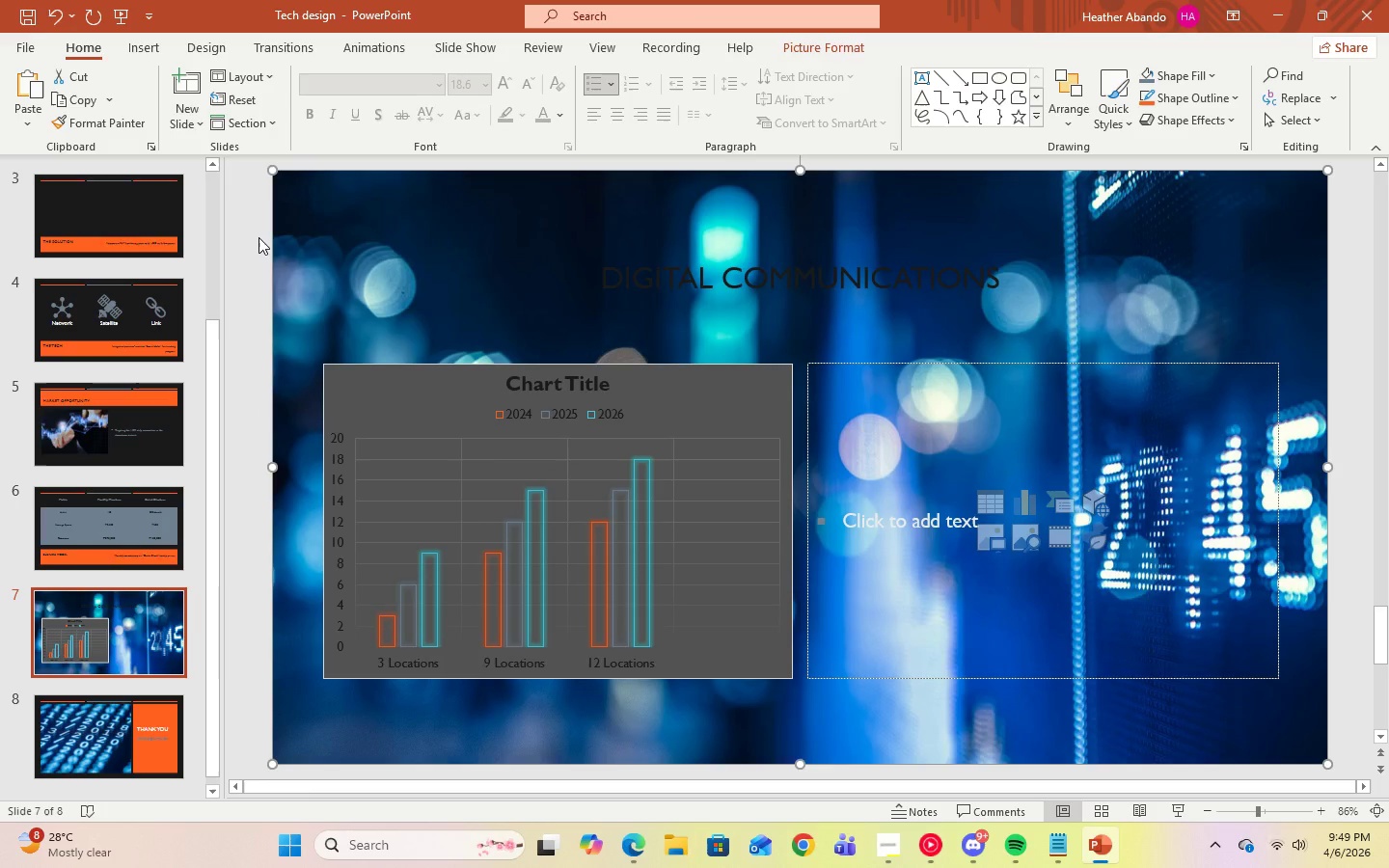 
wait(7.62)
 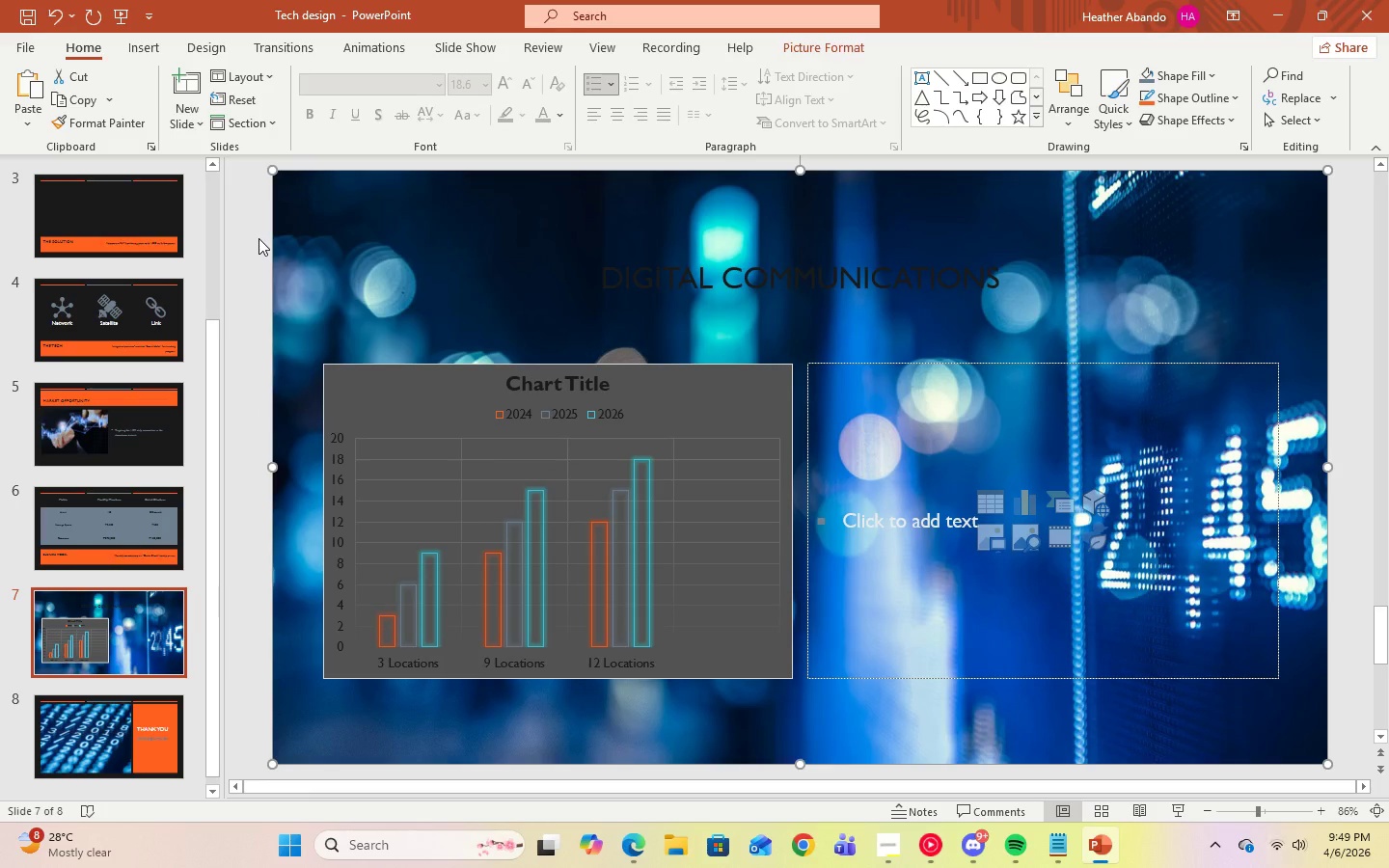 
left_click([420, 243])
 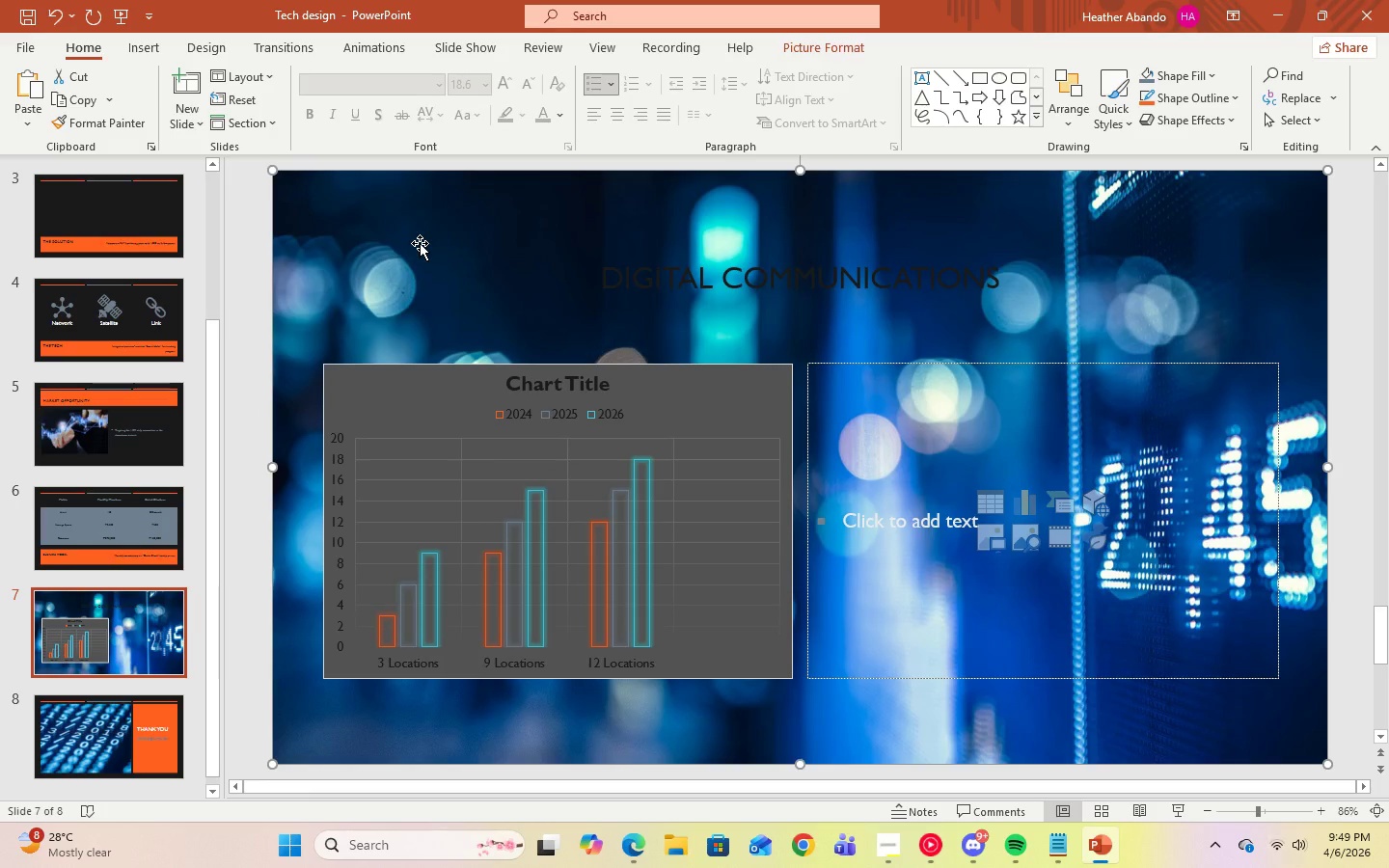 
key(Delete)
 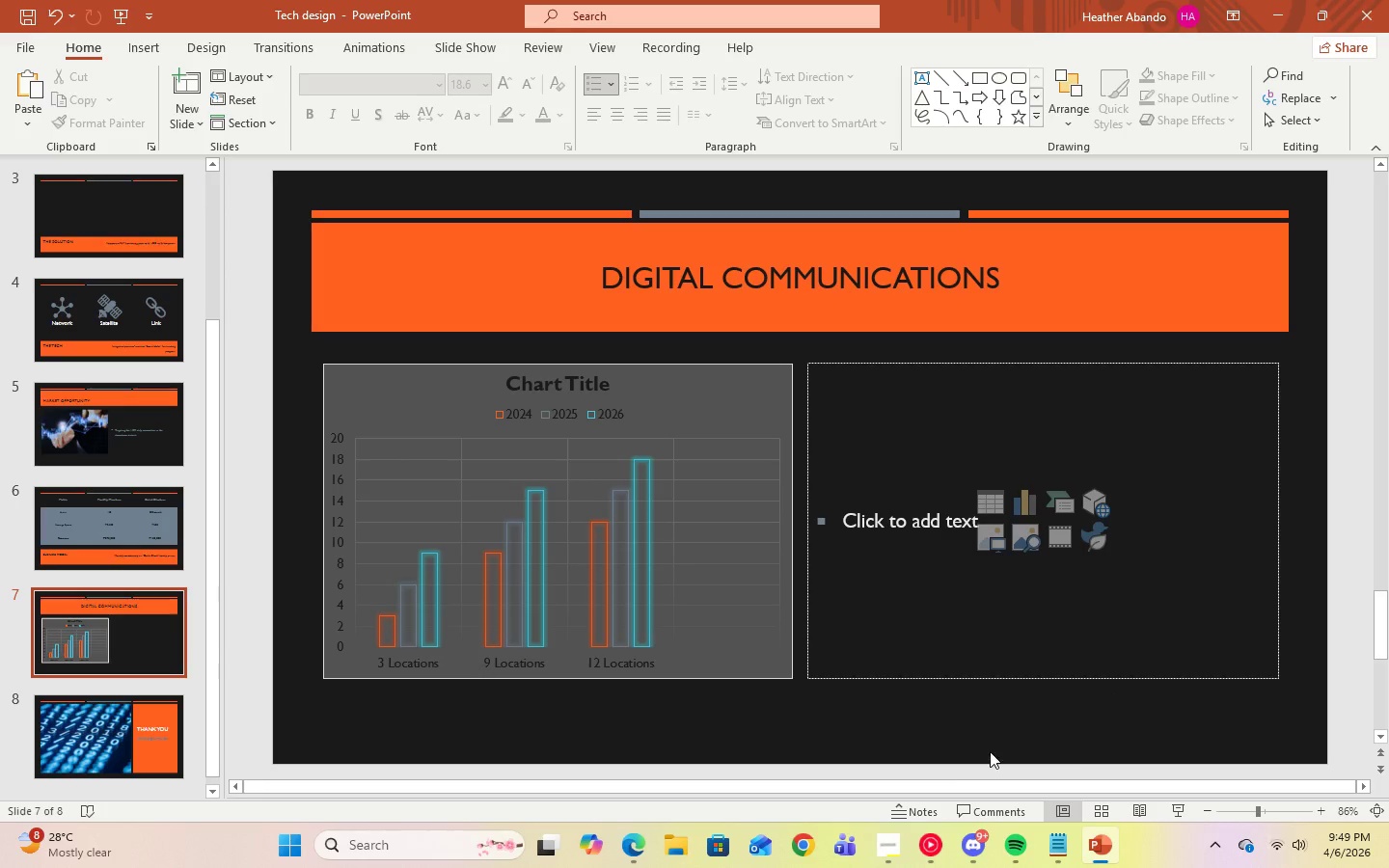 
left_click([898, 833])